 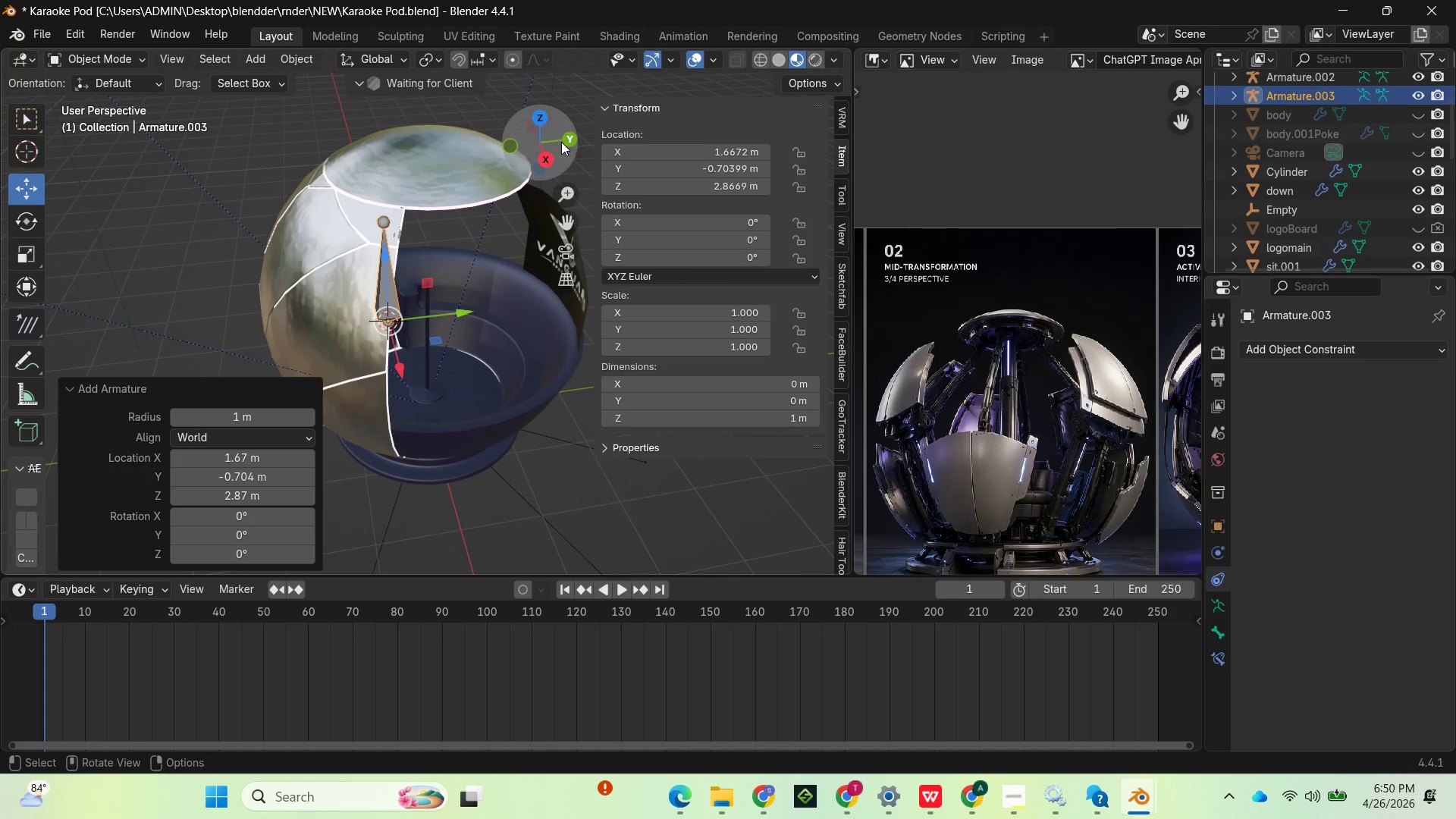 
left_click_drag(start_coordinate=[561, 142], to_coordinate=[641, 80])
 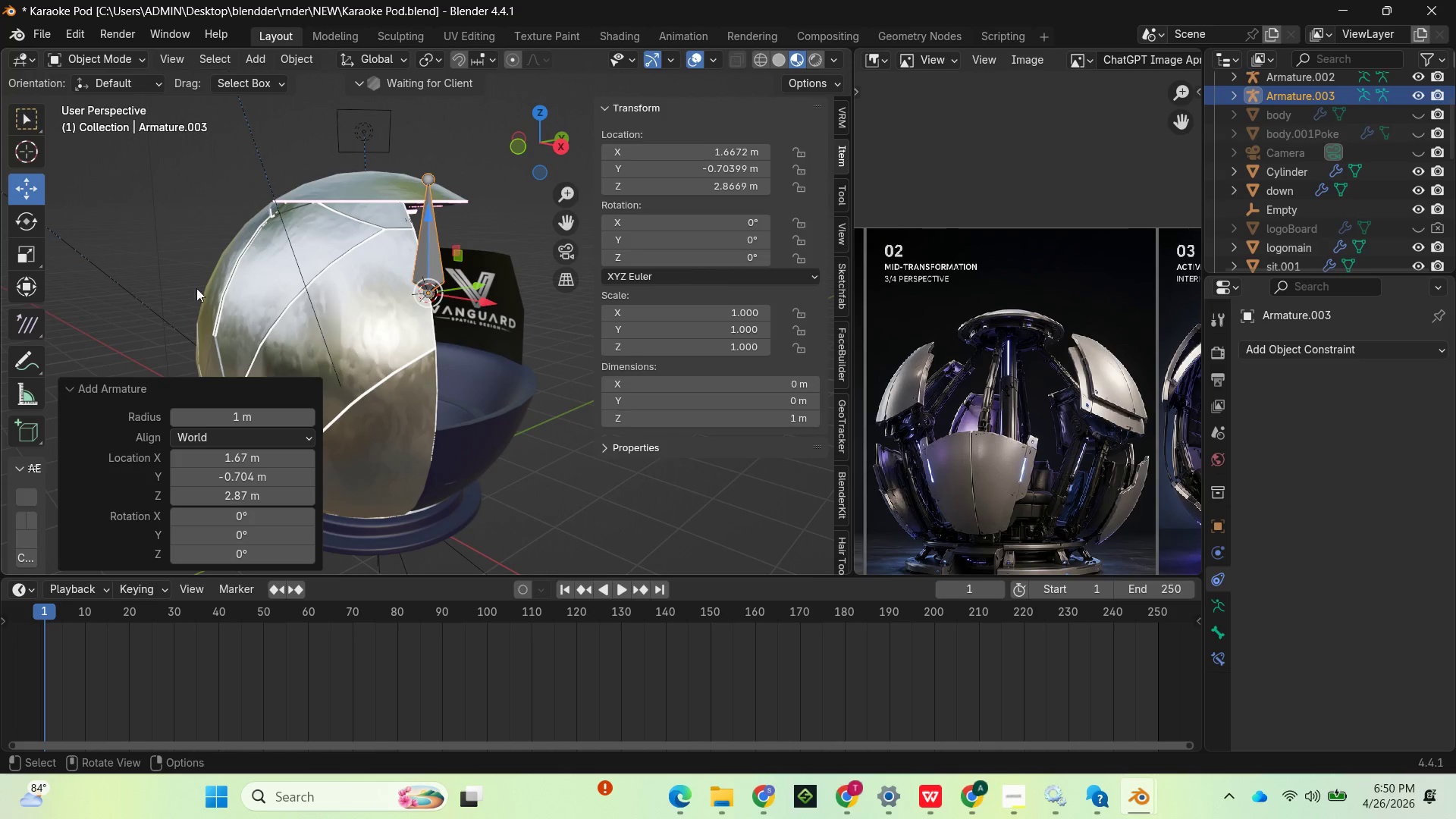 
left_click([342, 331])
 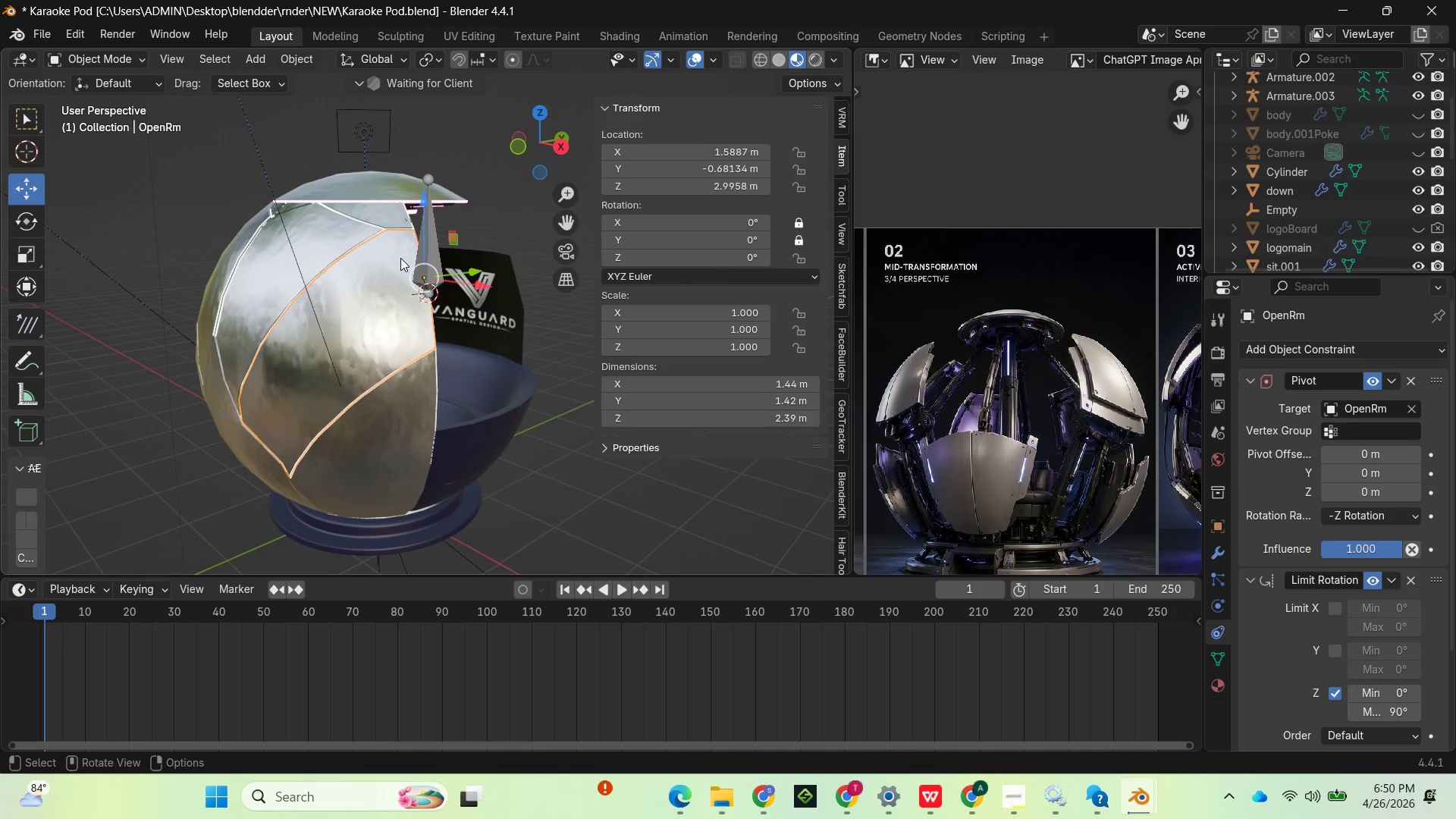 
hold_key(key=ShiftLeft, duration=2.0)
left_click([429, 258])
 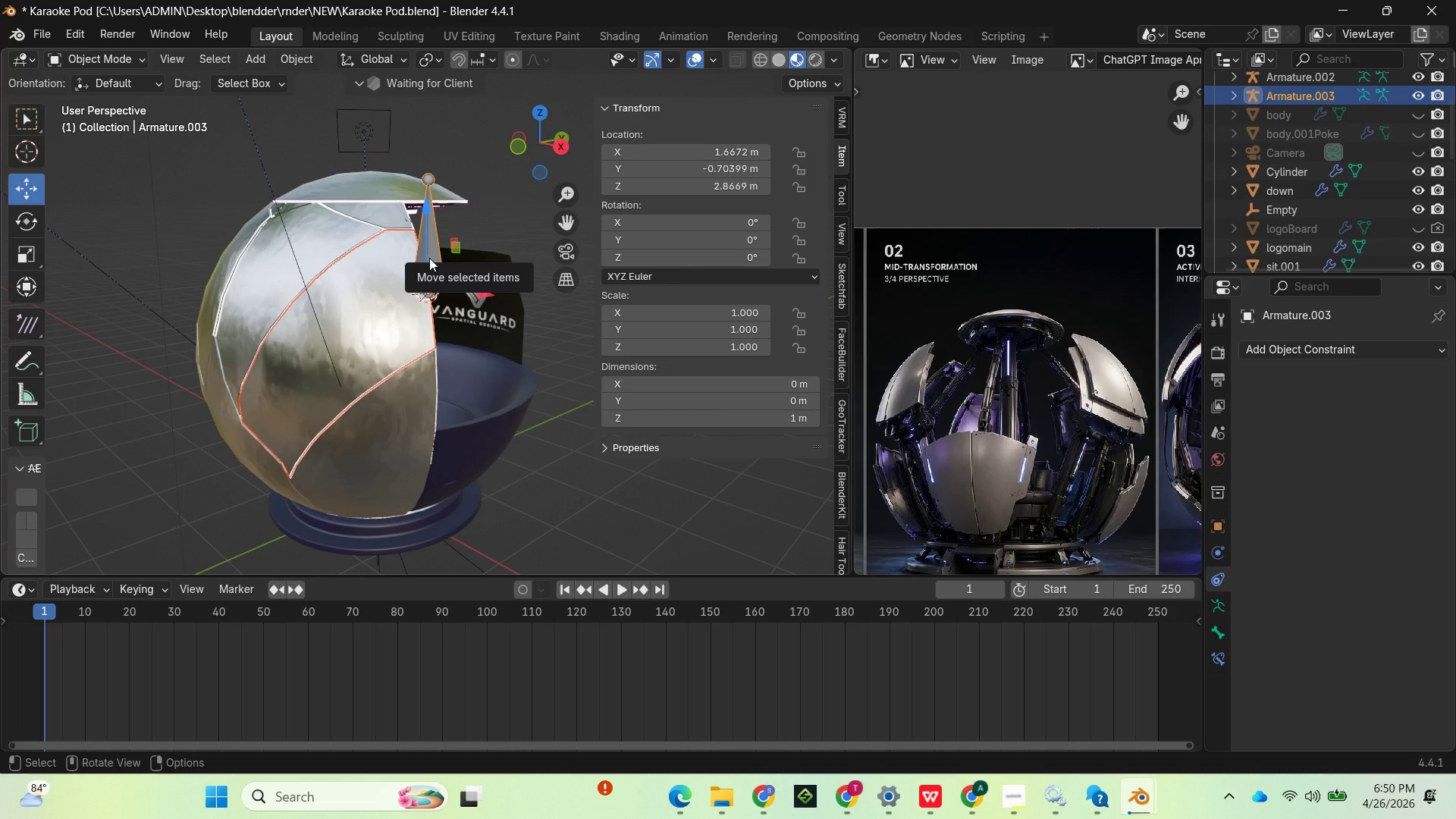 
key(Control+P)
 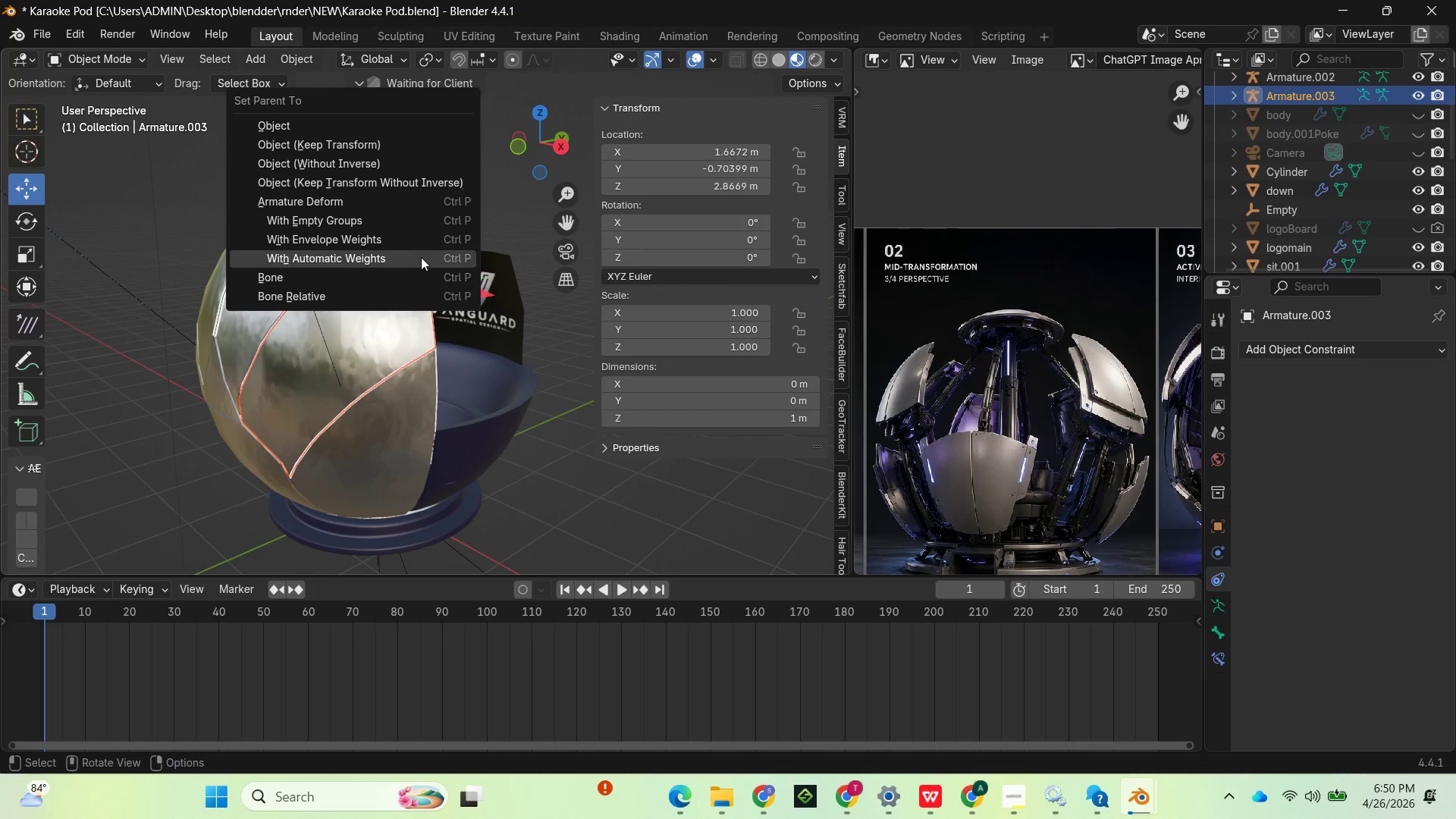 
left_click([421, 257])
 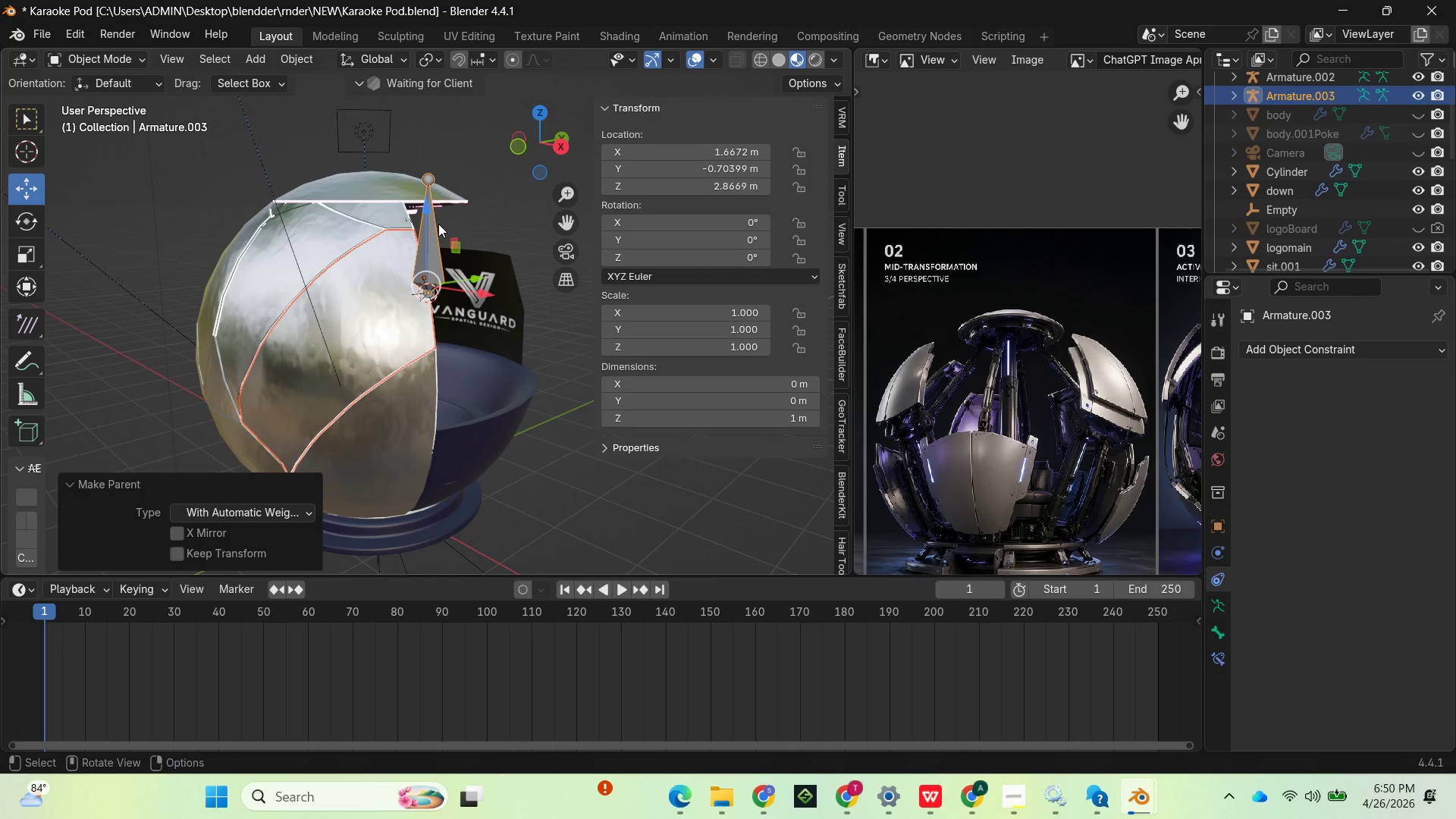 
left_click([438, 226])
 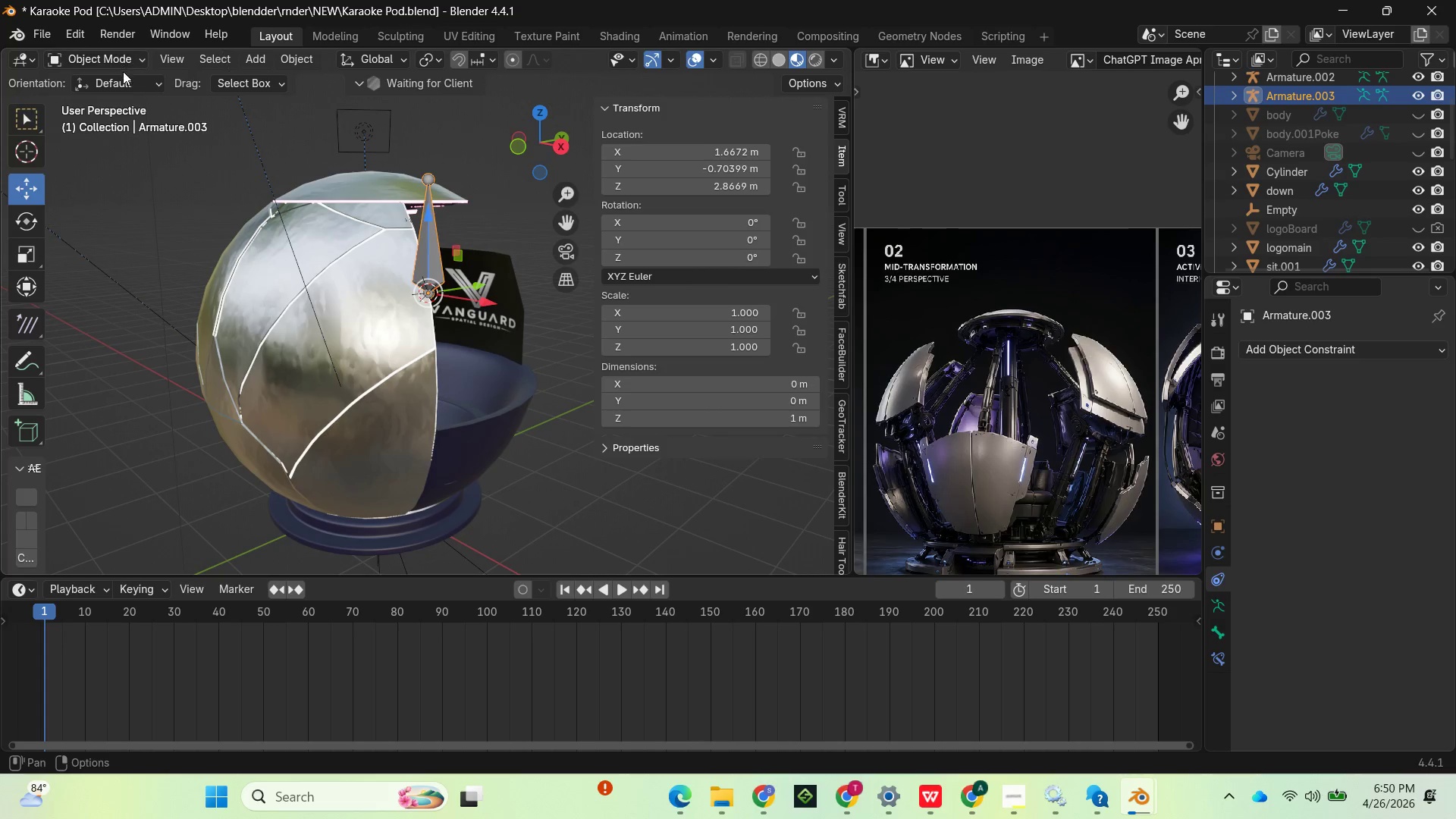 
left_click([121, 67])
 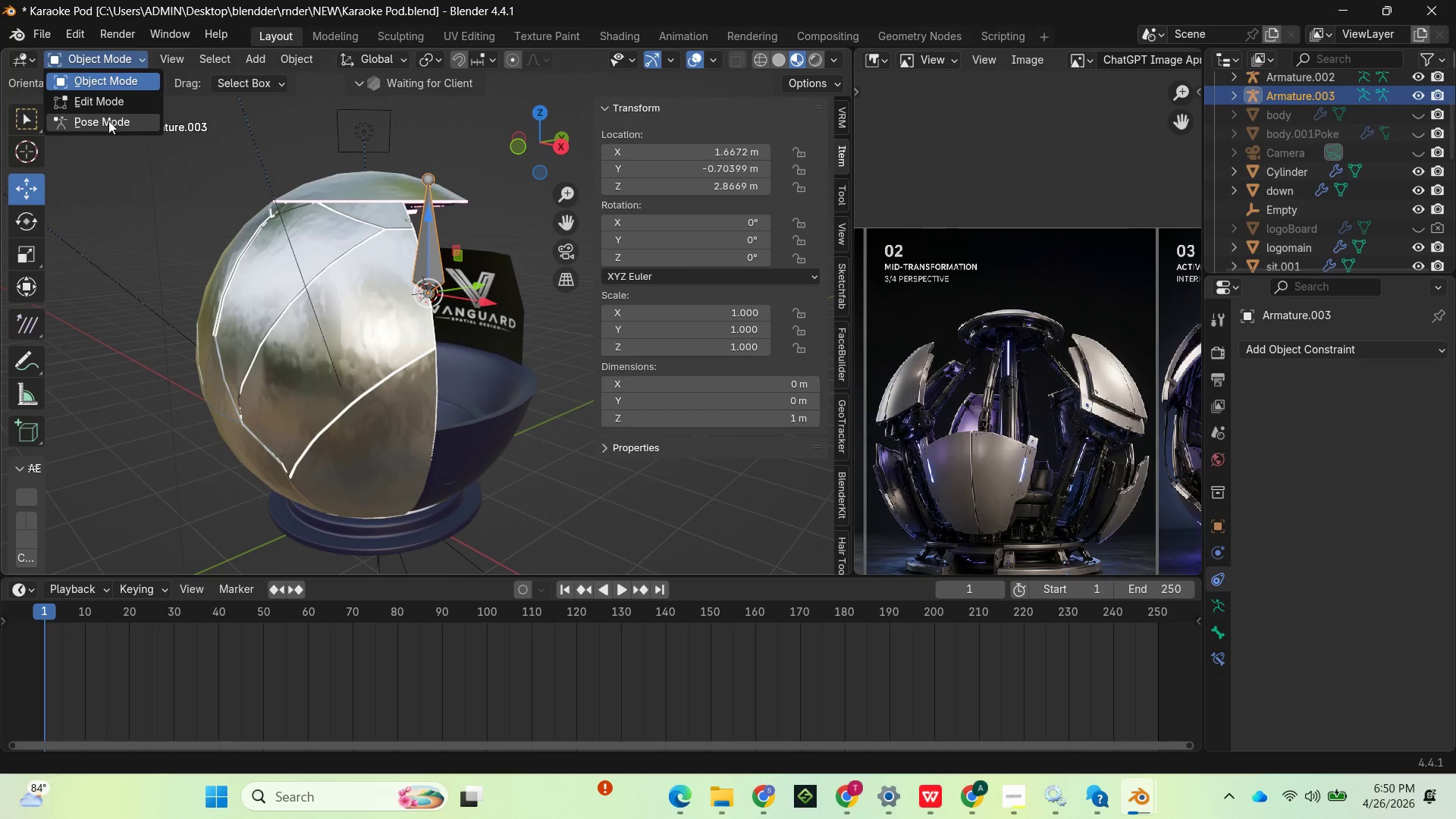 
left_click([108, 121])
 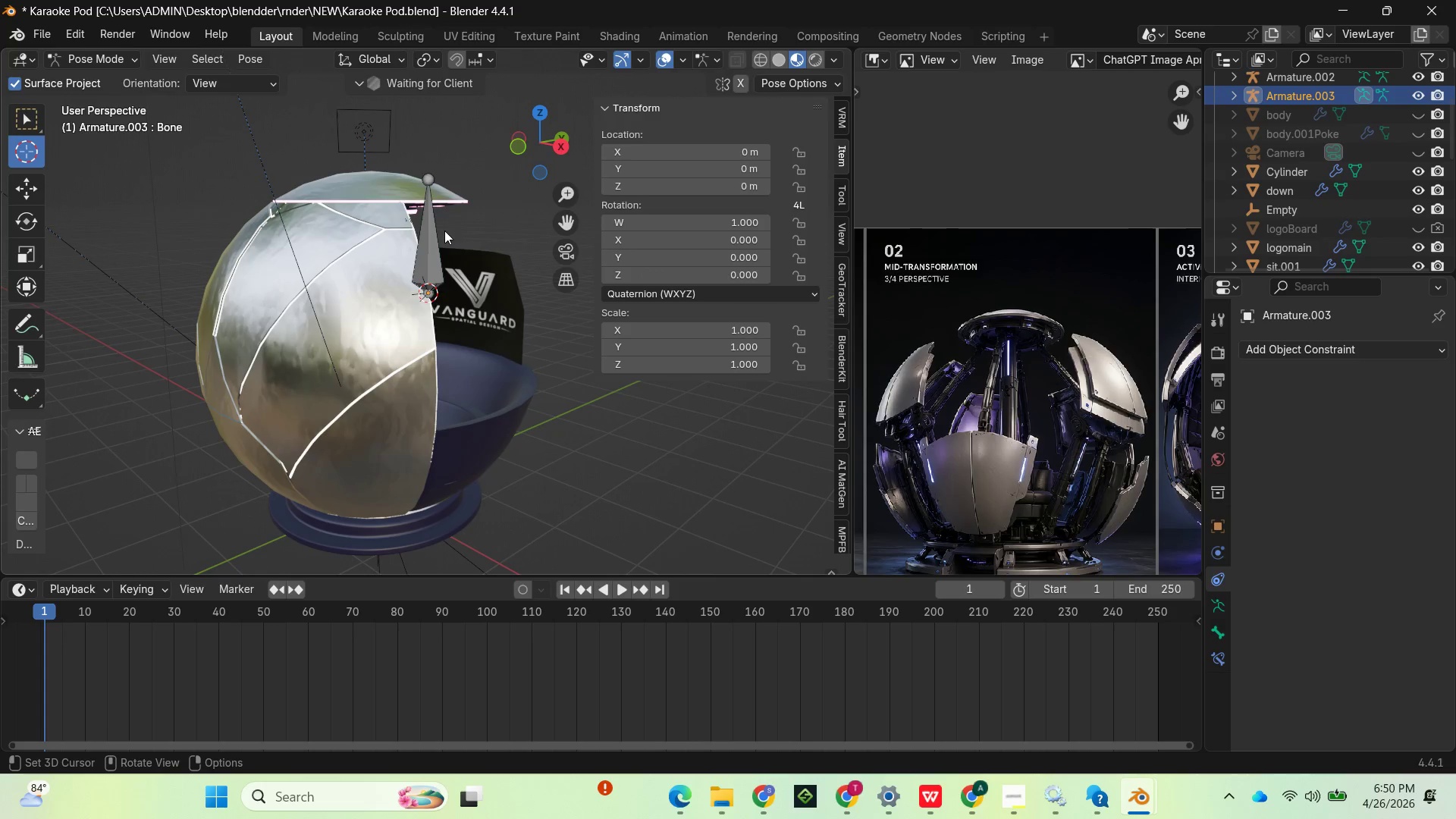 
left_click([437, 232])
 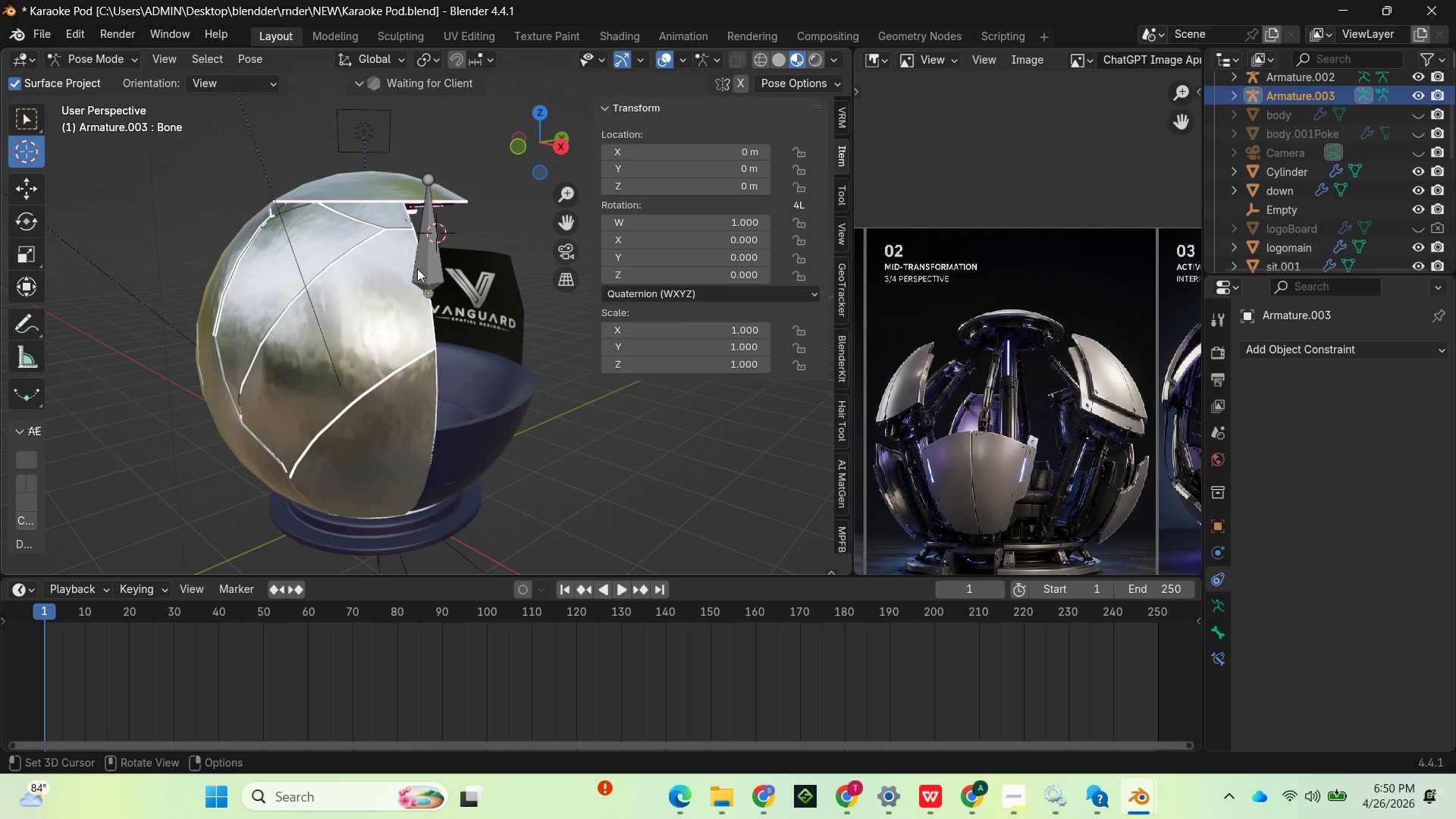 
left_click([417, 267])
 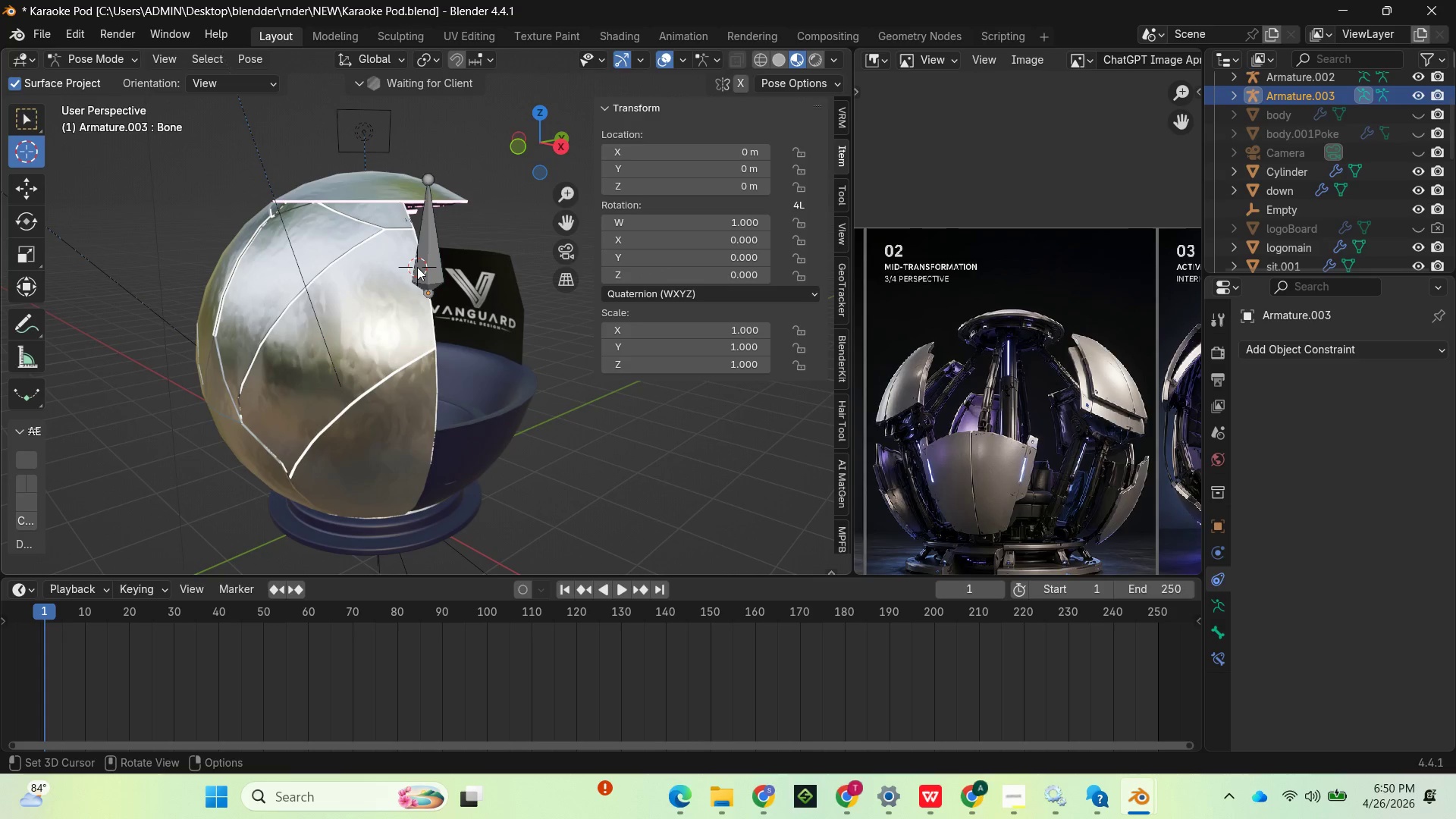 
hold_key(key=ControlLeft, duration=0.95)
 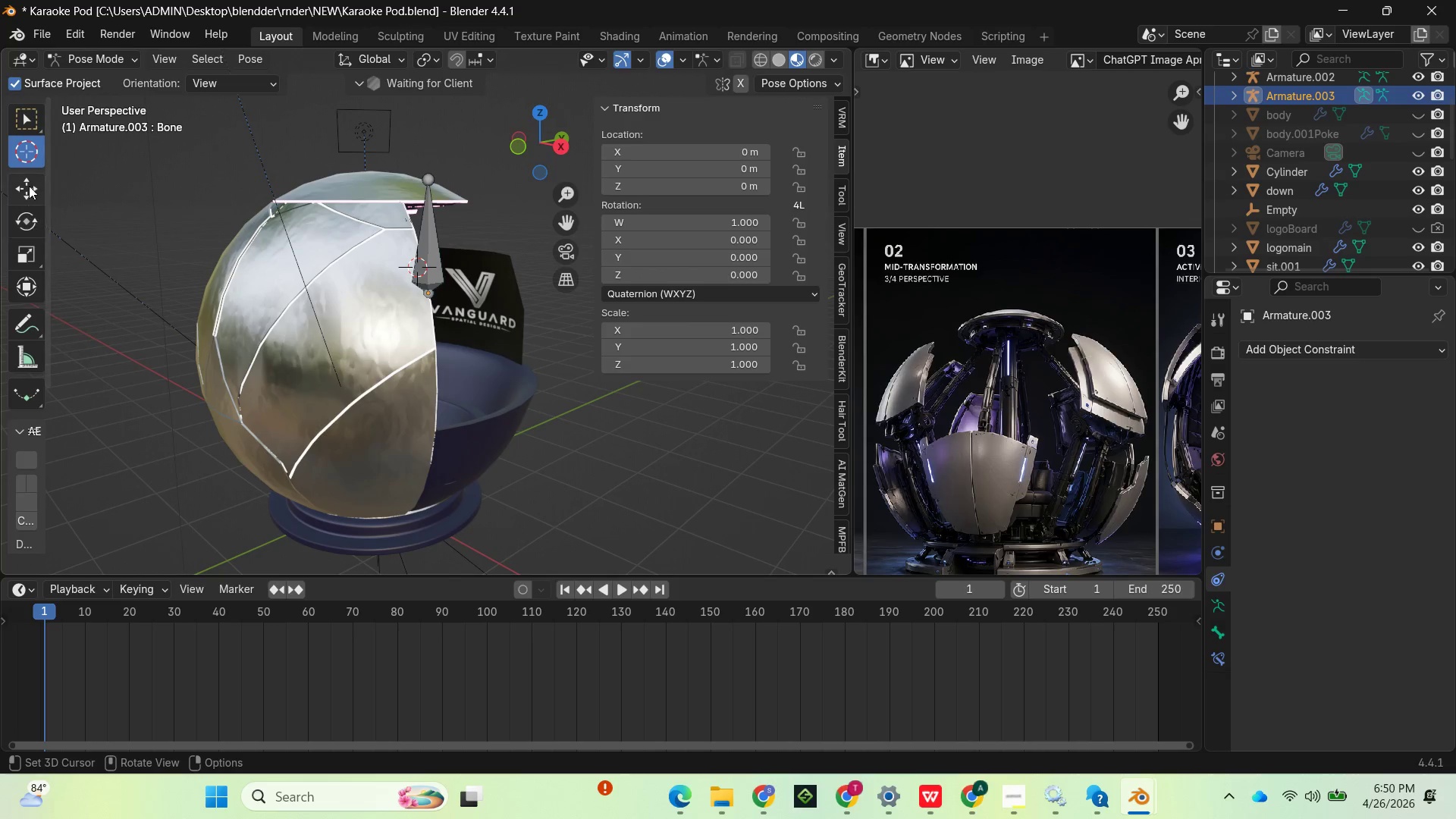 
left_click([28, 184])
 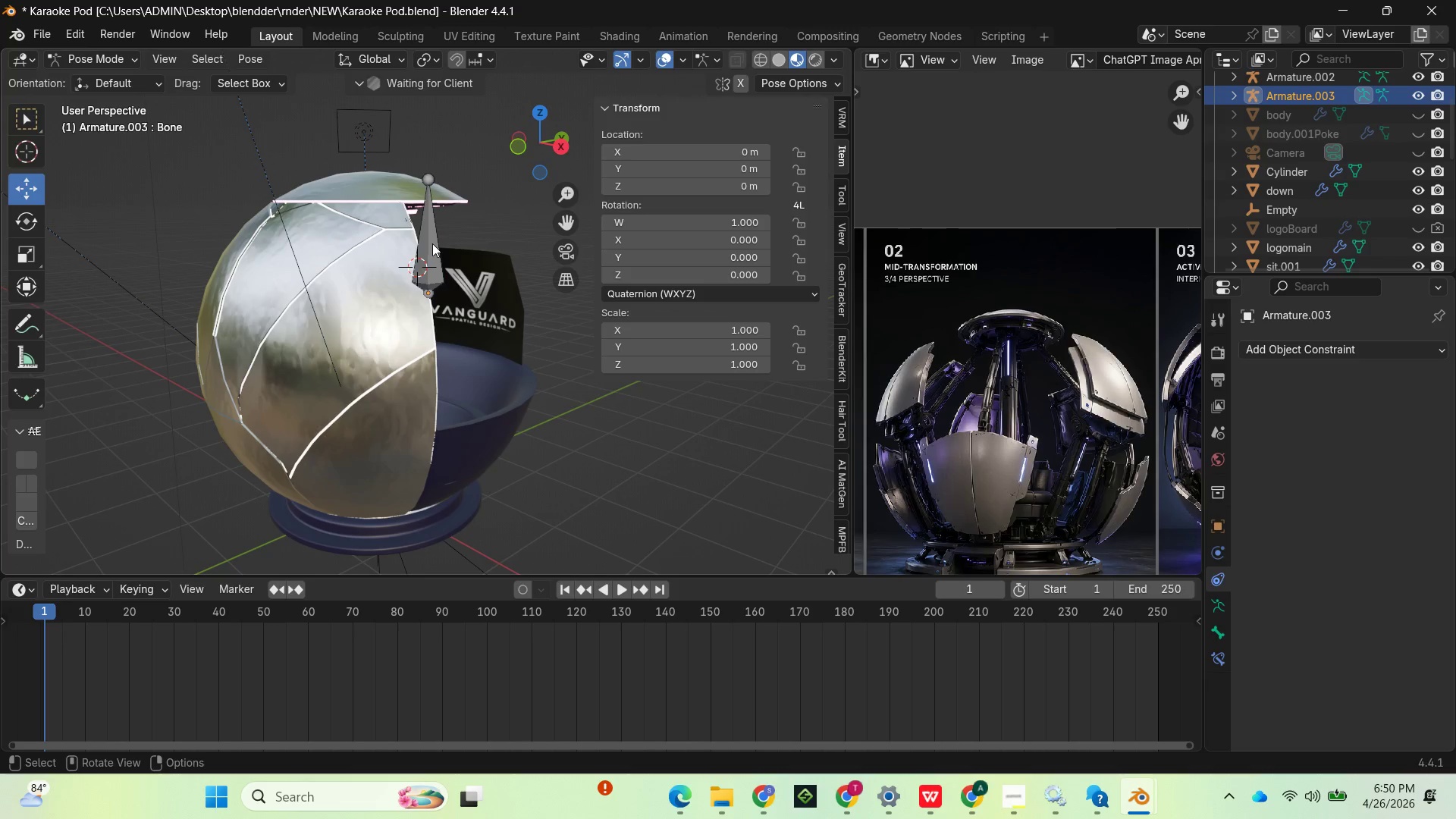 
left_click([432, 243])
 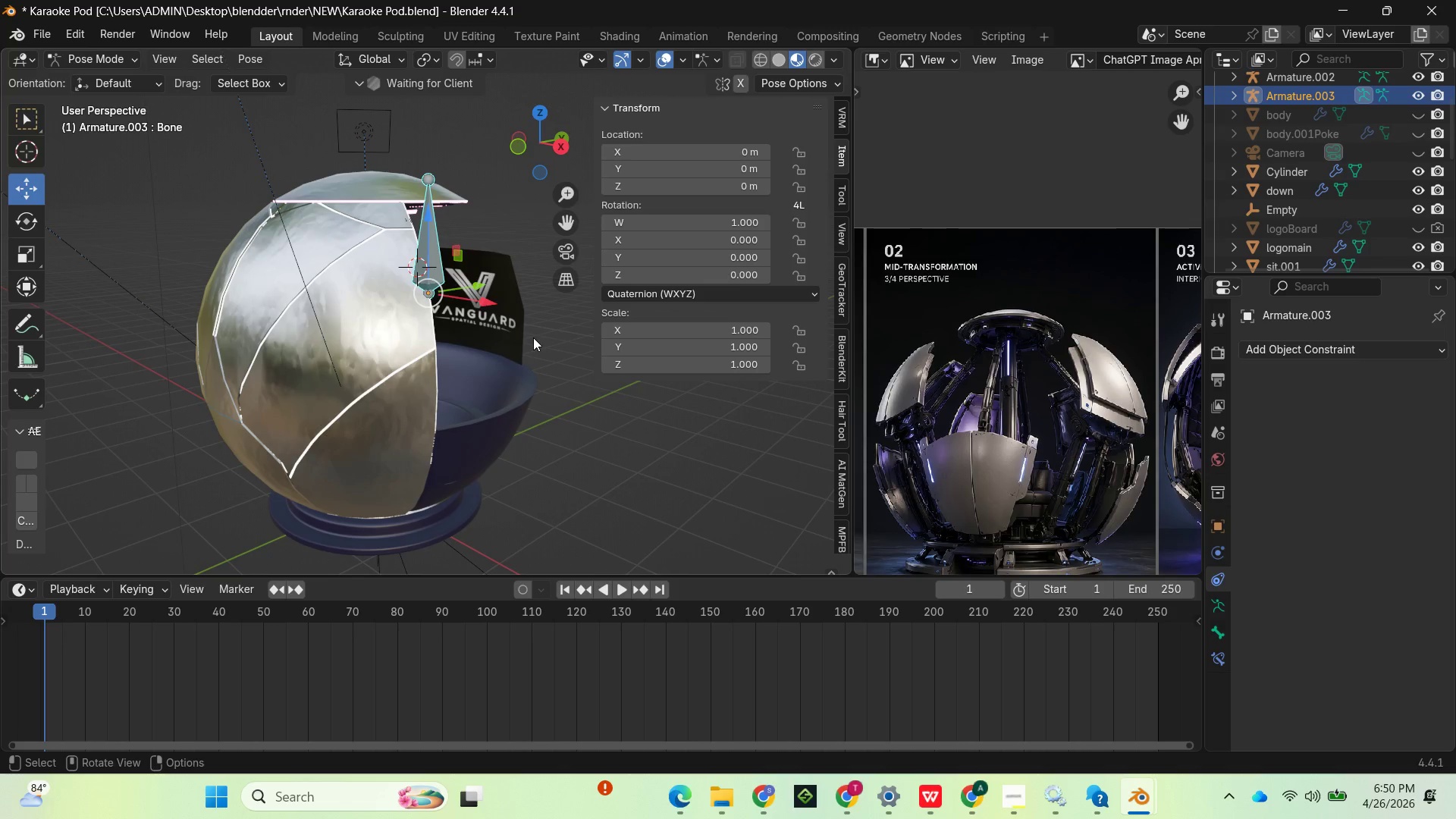 
key(R)
 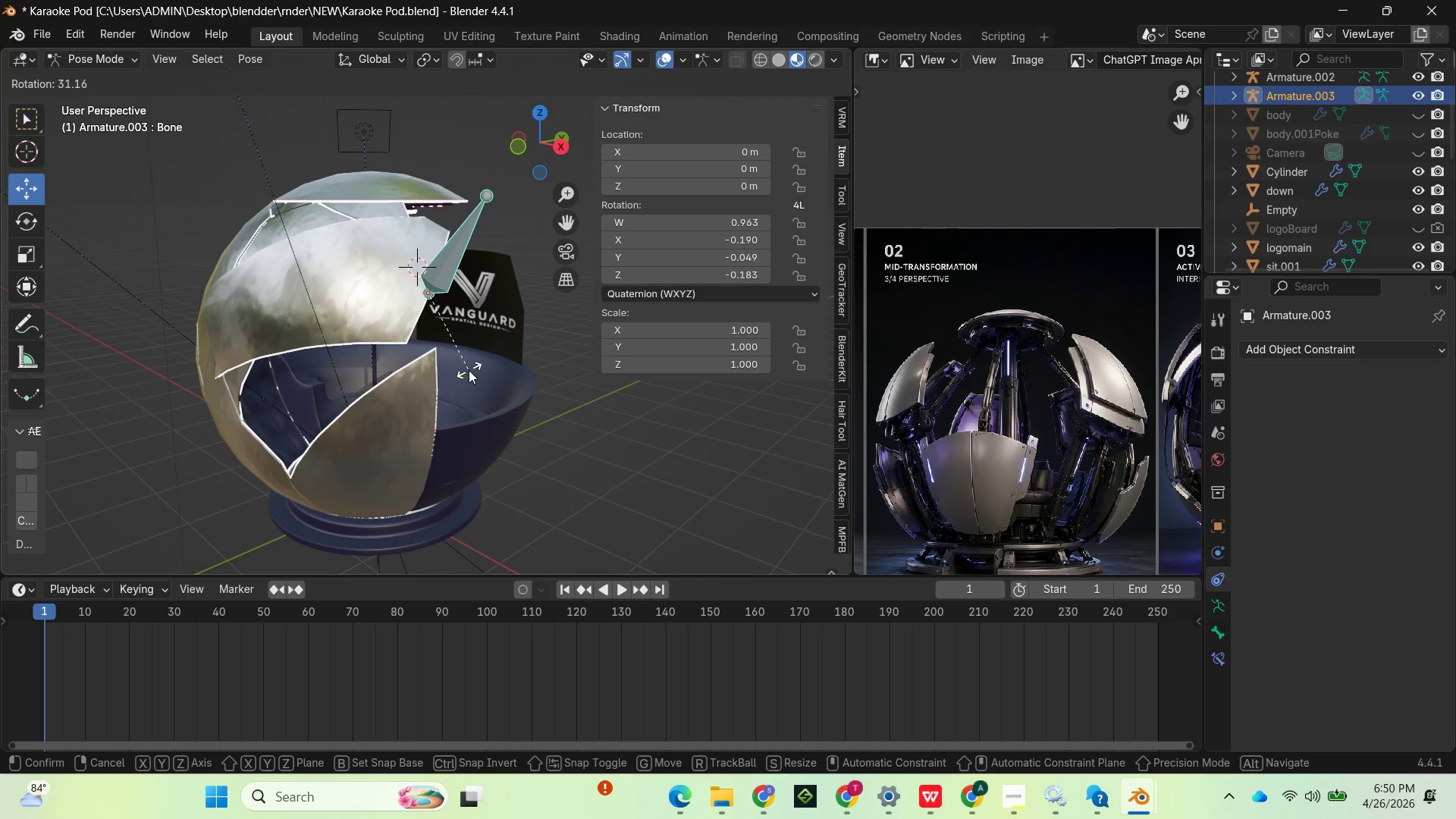 
key(Z)
 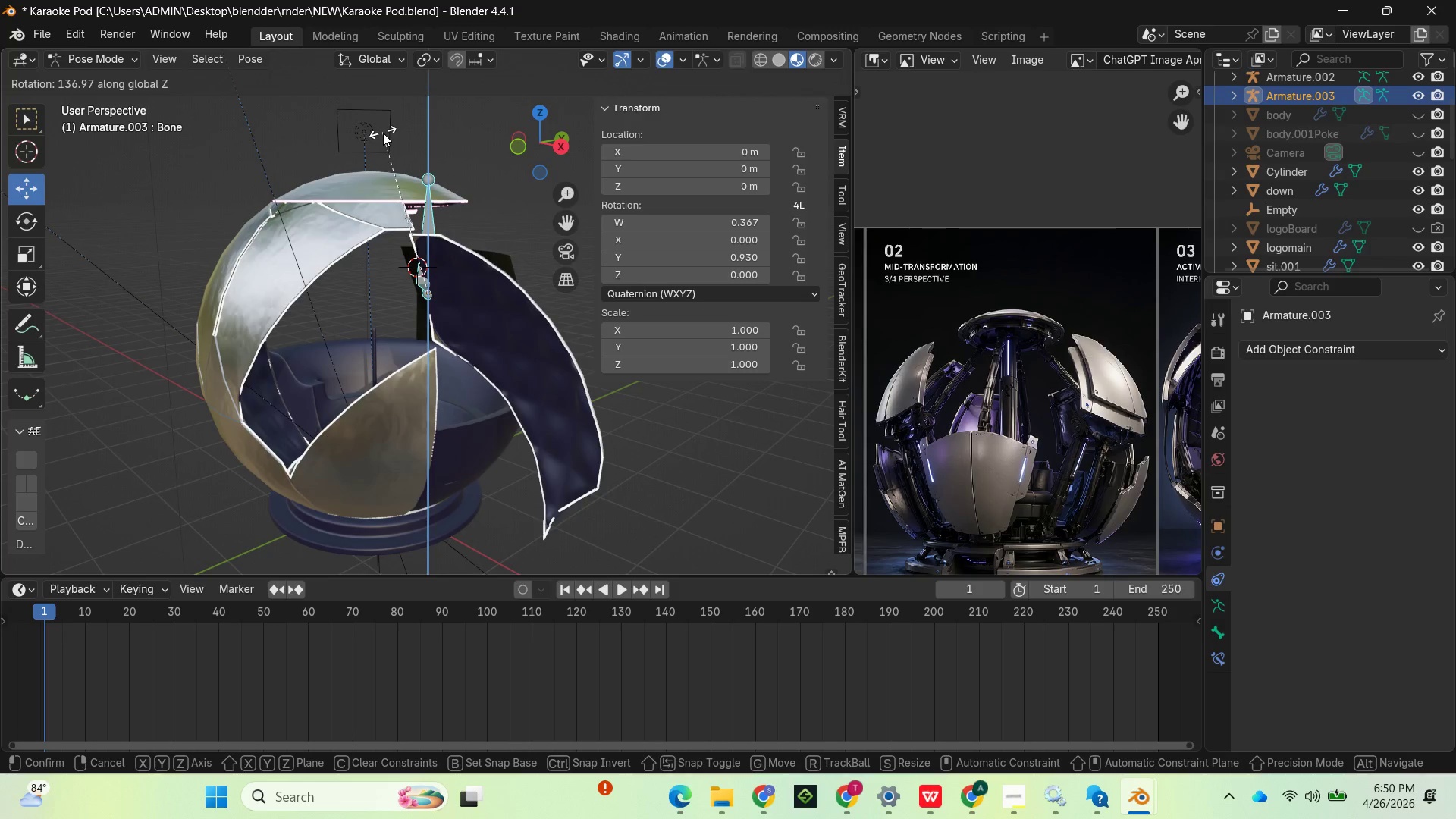 
left_click([330, 141])
 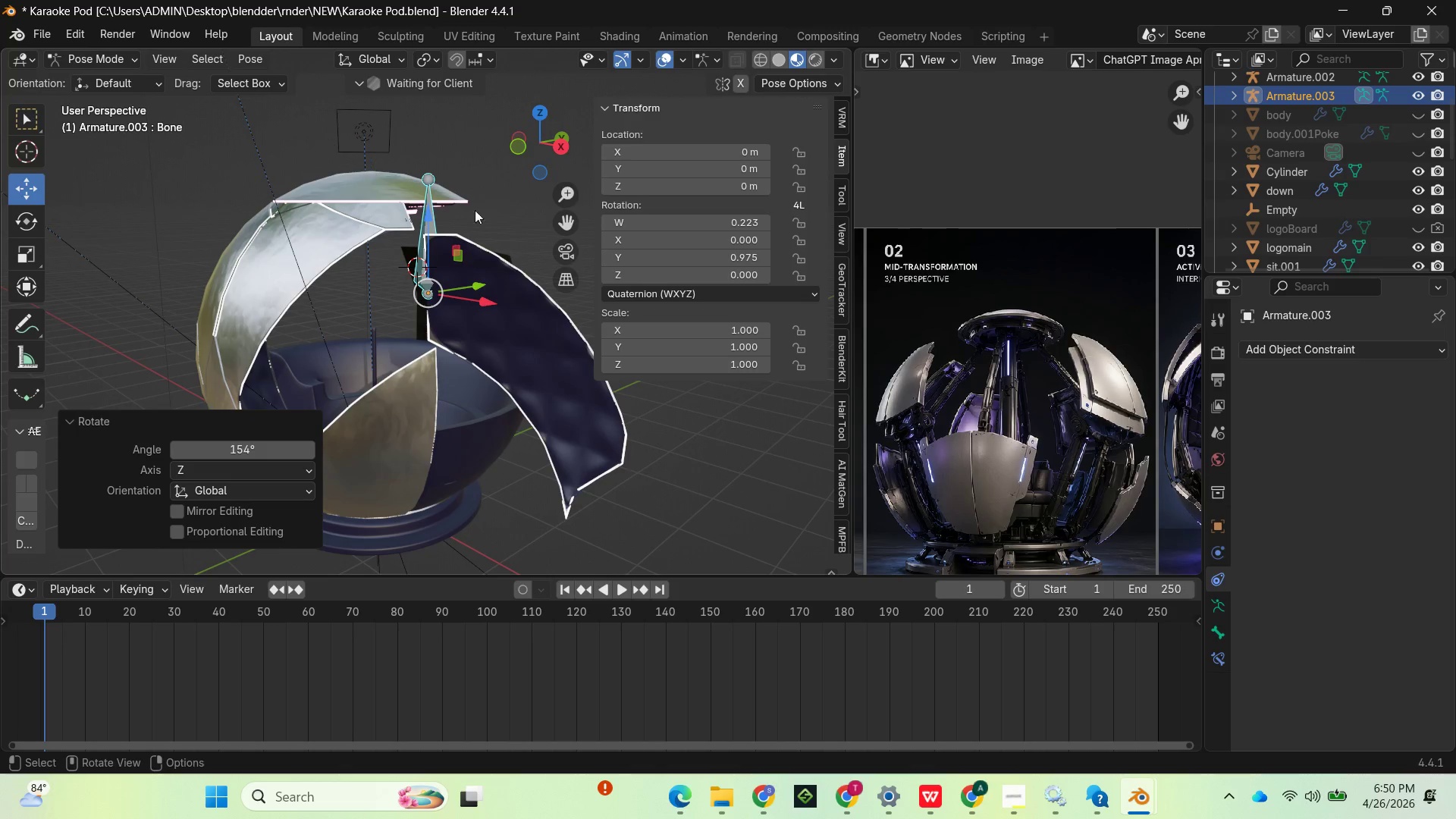 
key(Control+Z)
 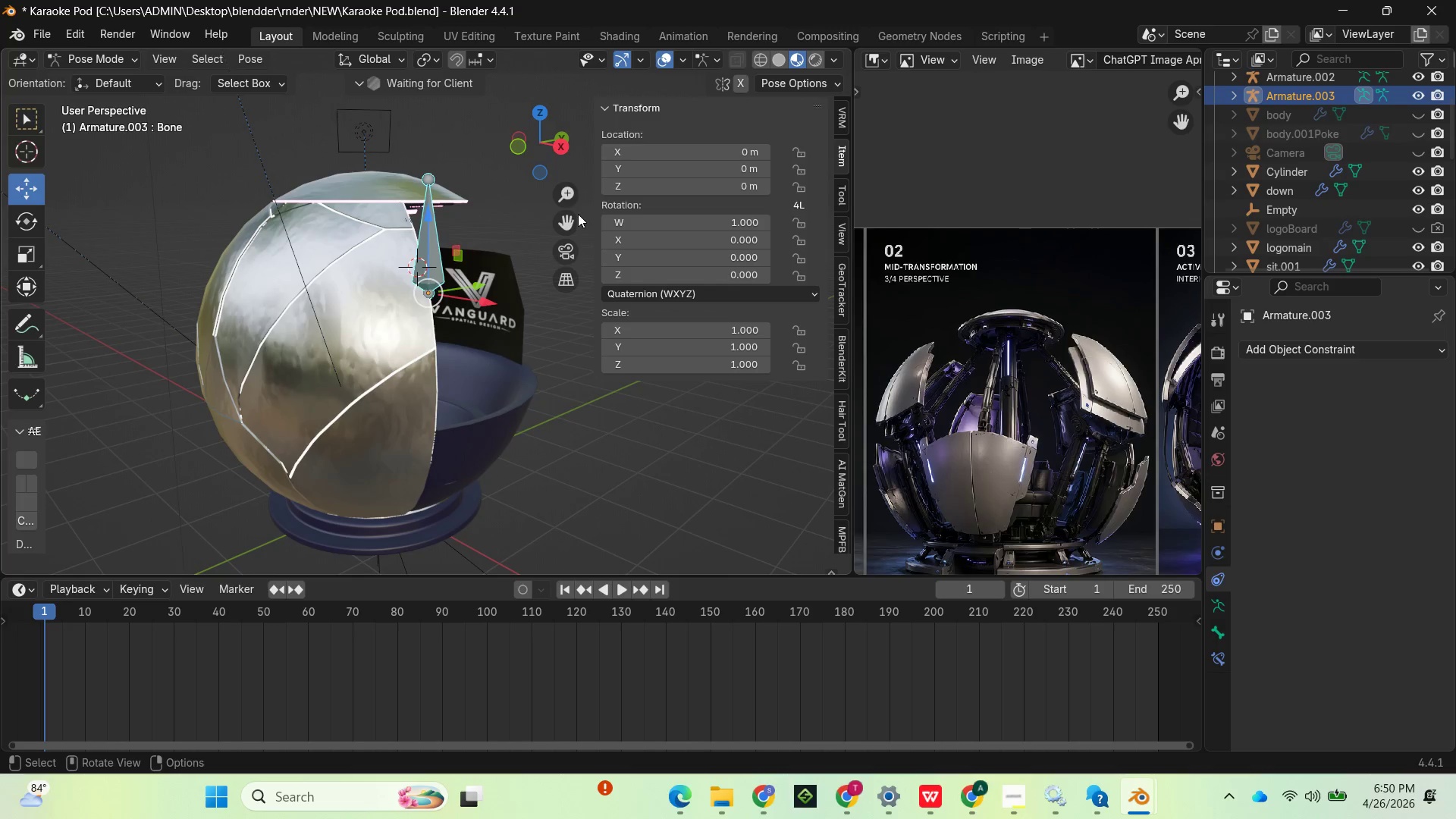 
left_click_drag(start_coordinate=[569, 199], to_coordinate=[532, 293])
 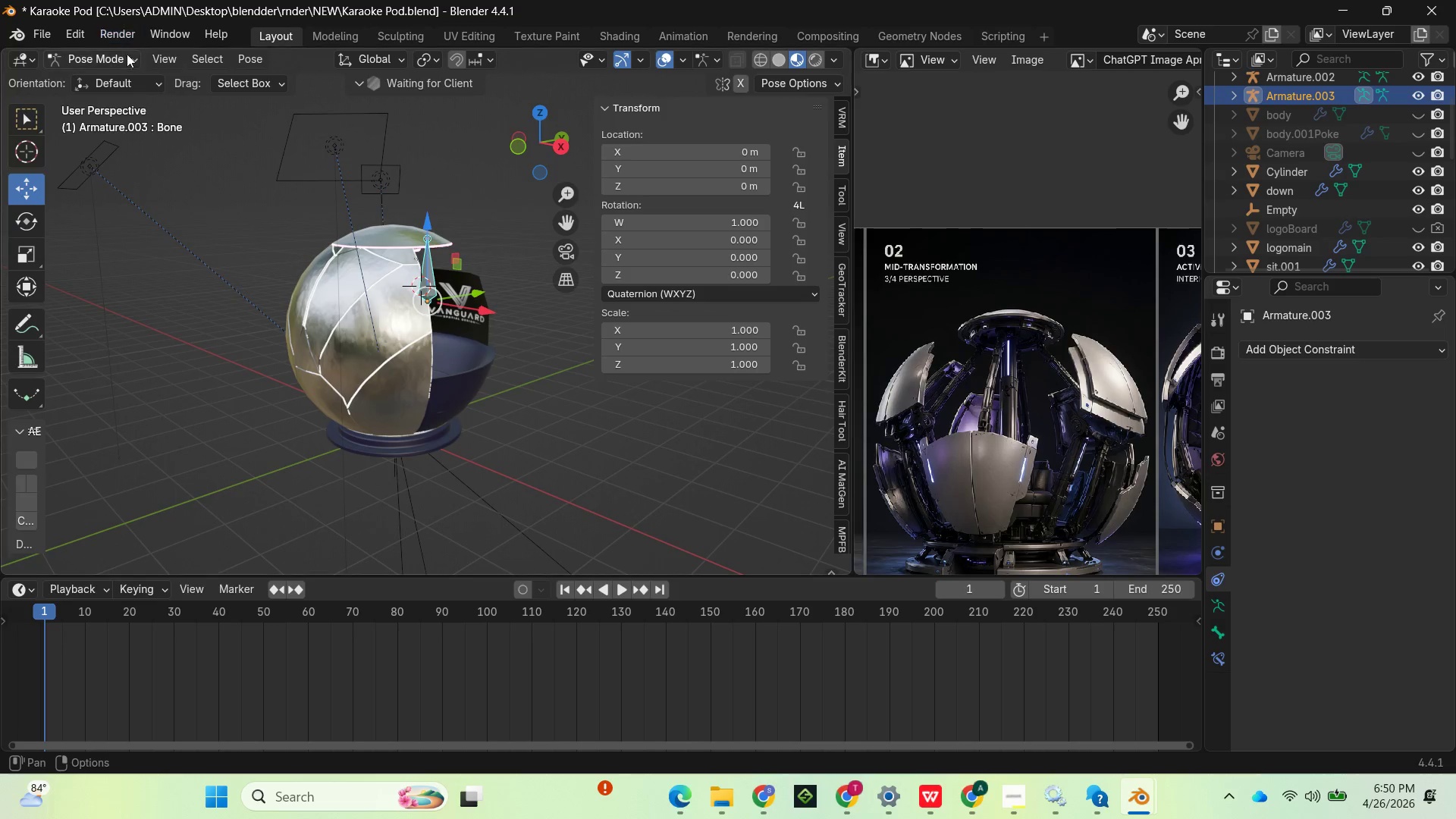 
left_click([128, 58])
 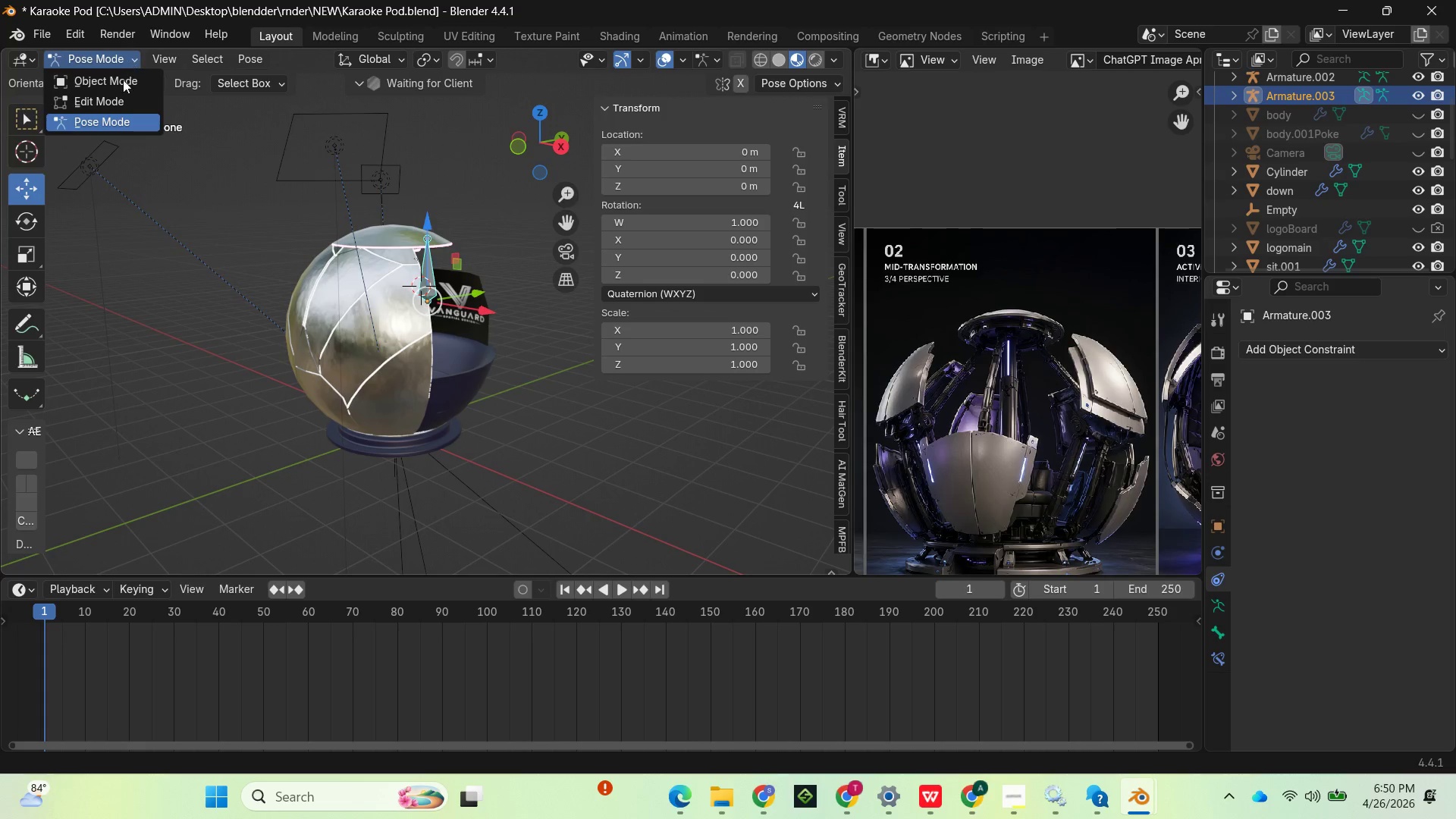 
mouse_move([108, 99])
 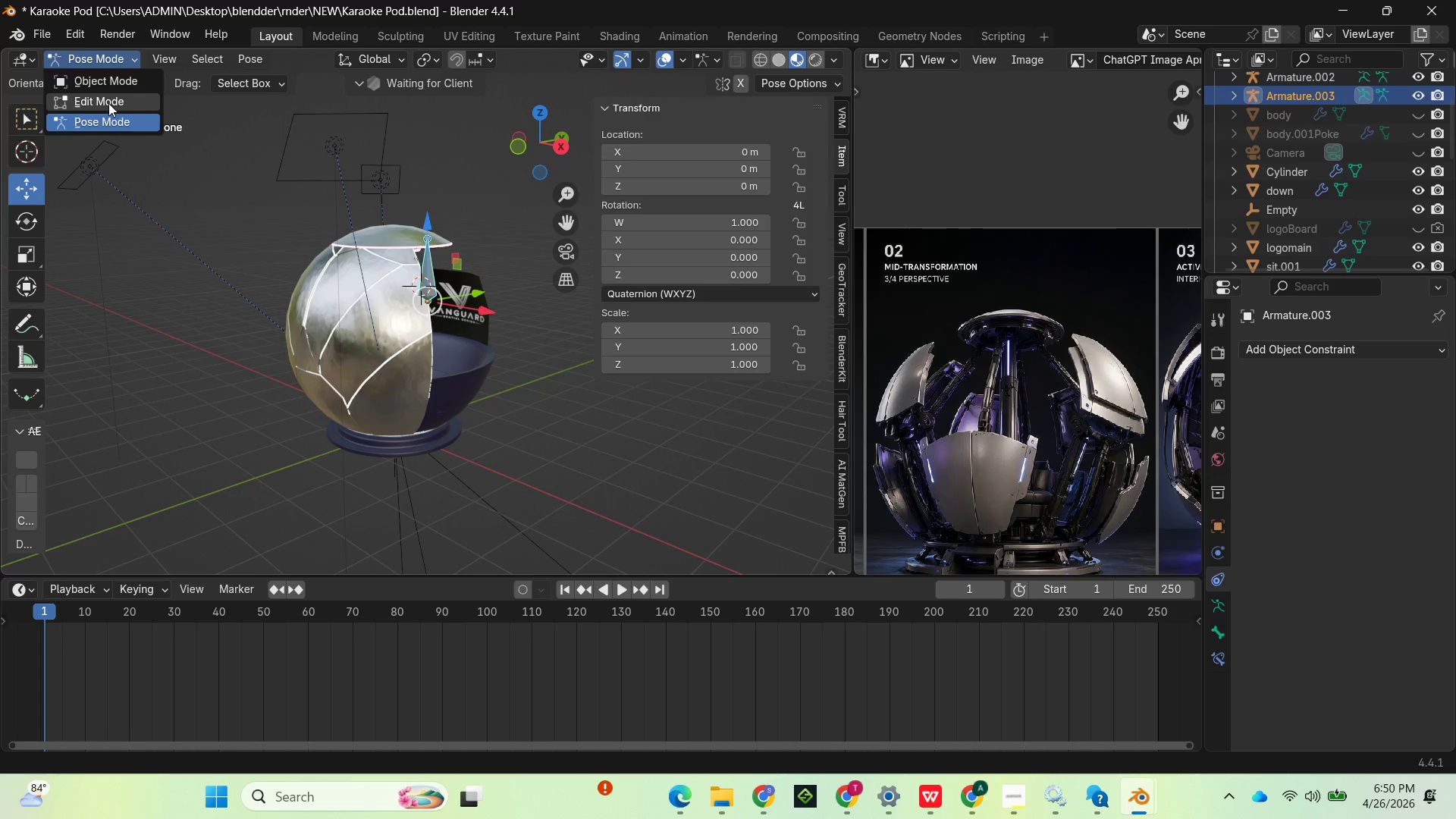 
left_click([108, 103])
 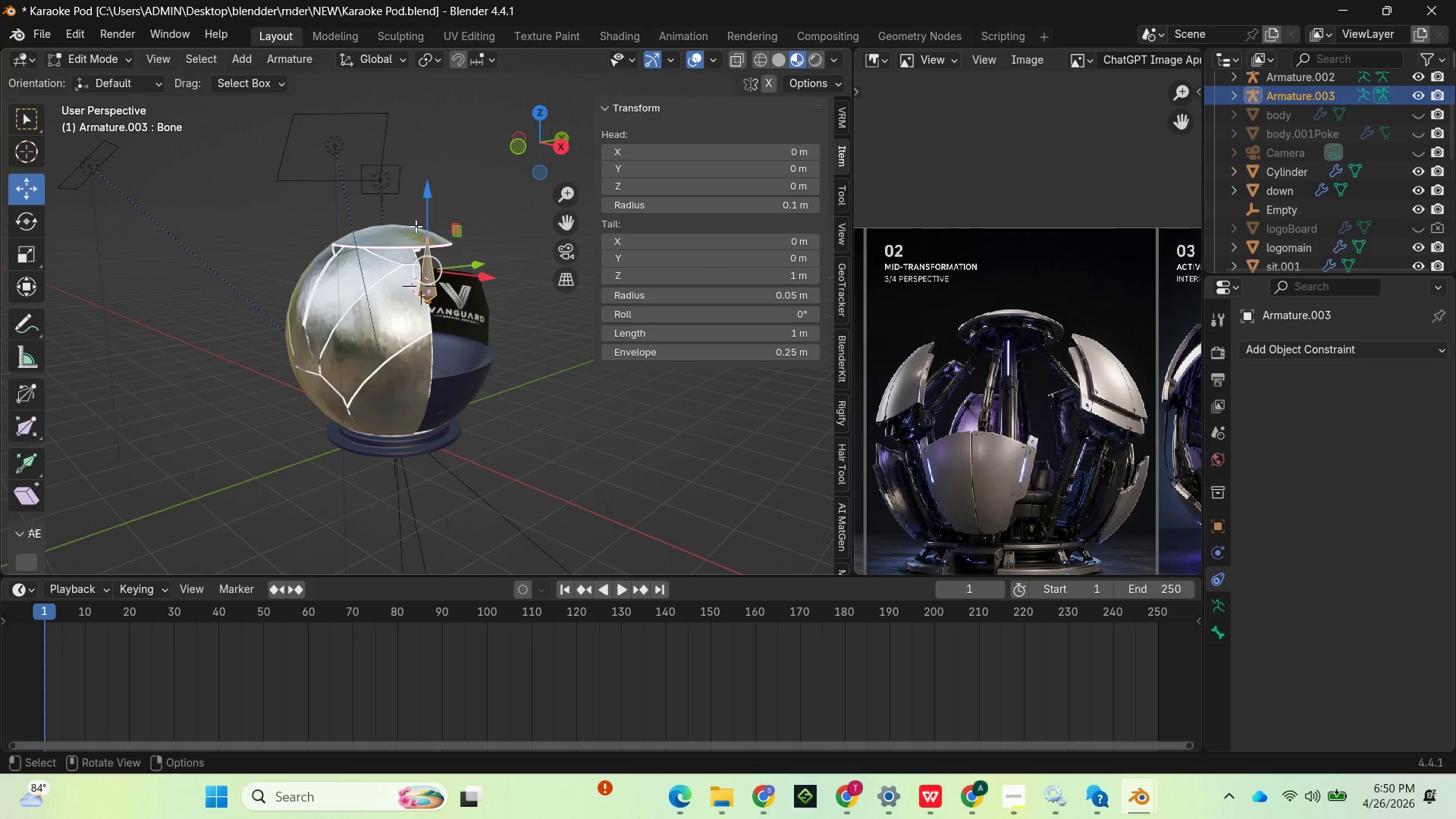 
left_click([428, 243])
 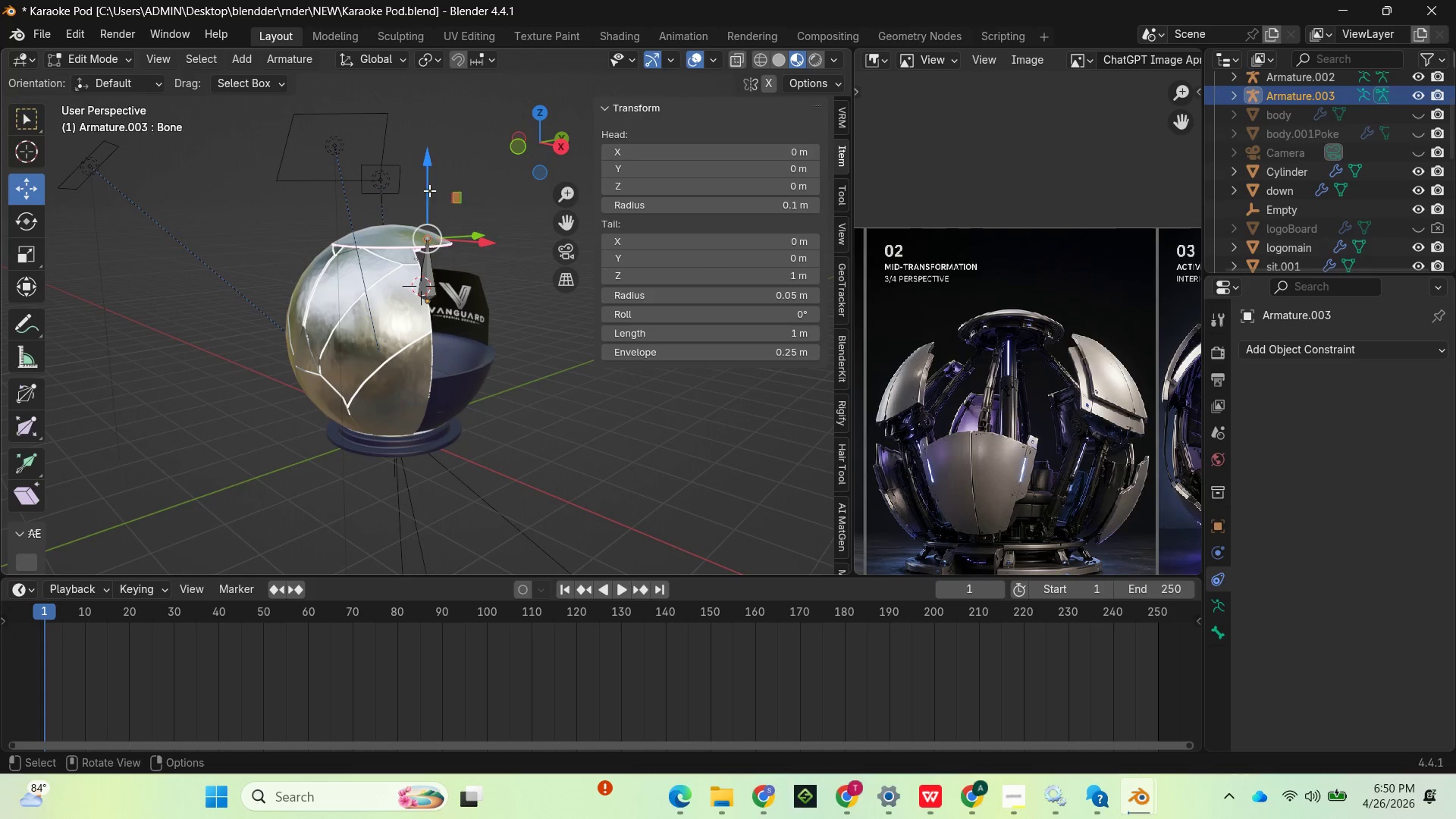 
left_click_drag(start_coordinate=[430, 179], to_coordinate=[433, 222])
 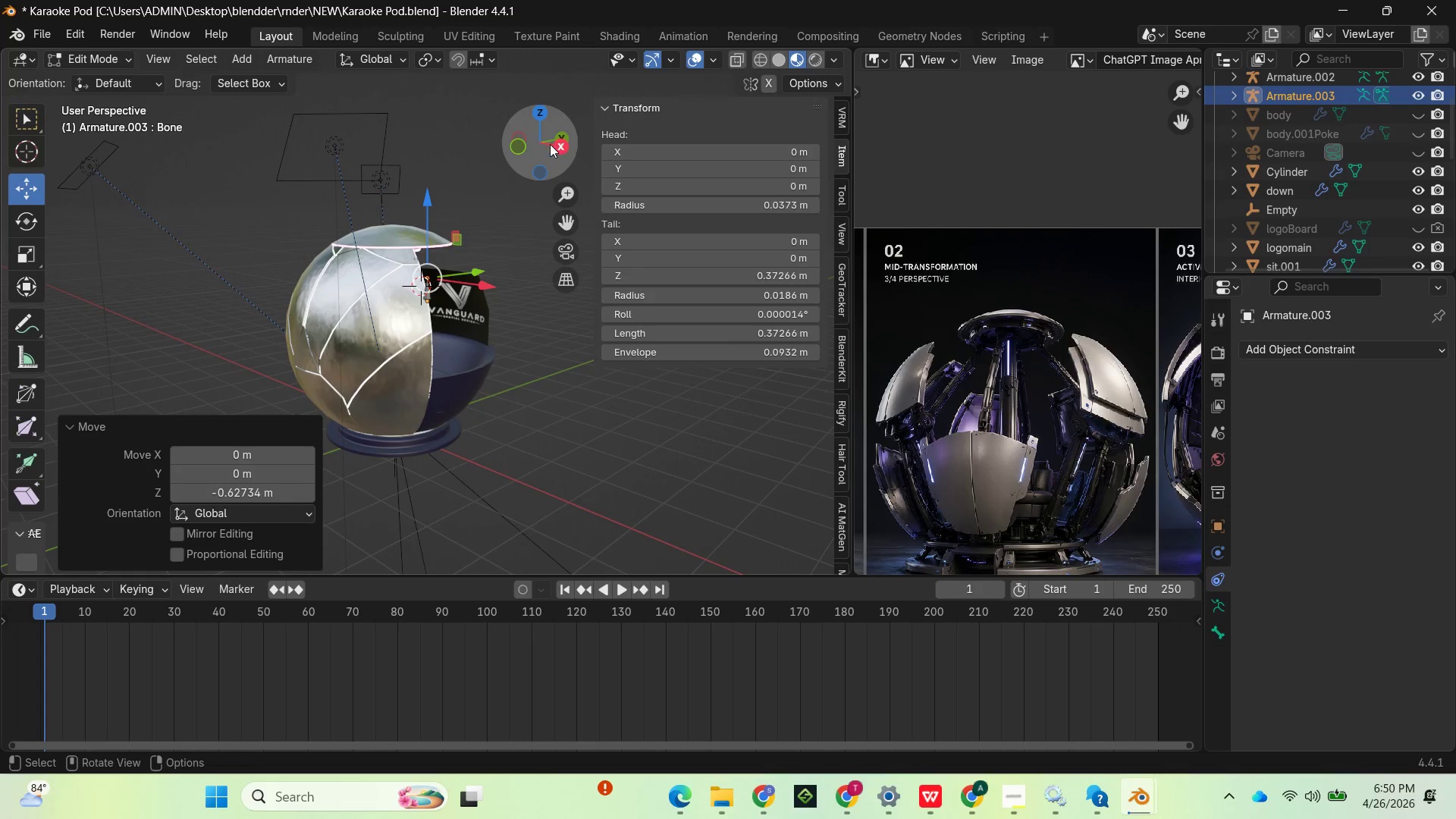 
left_click_drag(start_coordinate=[548, 142], to_coordinate=[649, 58])
 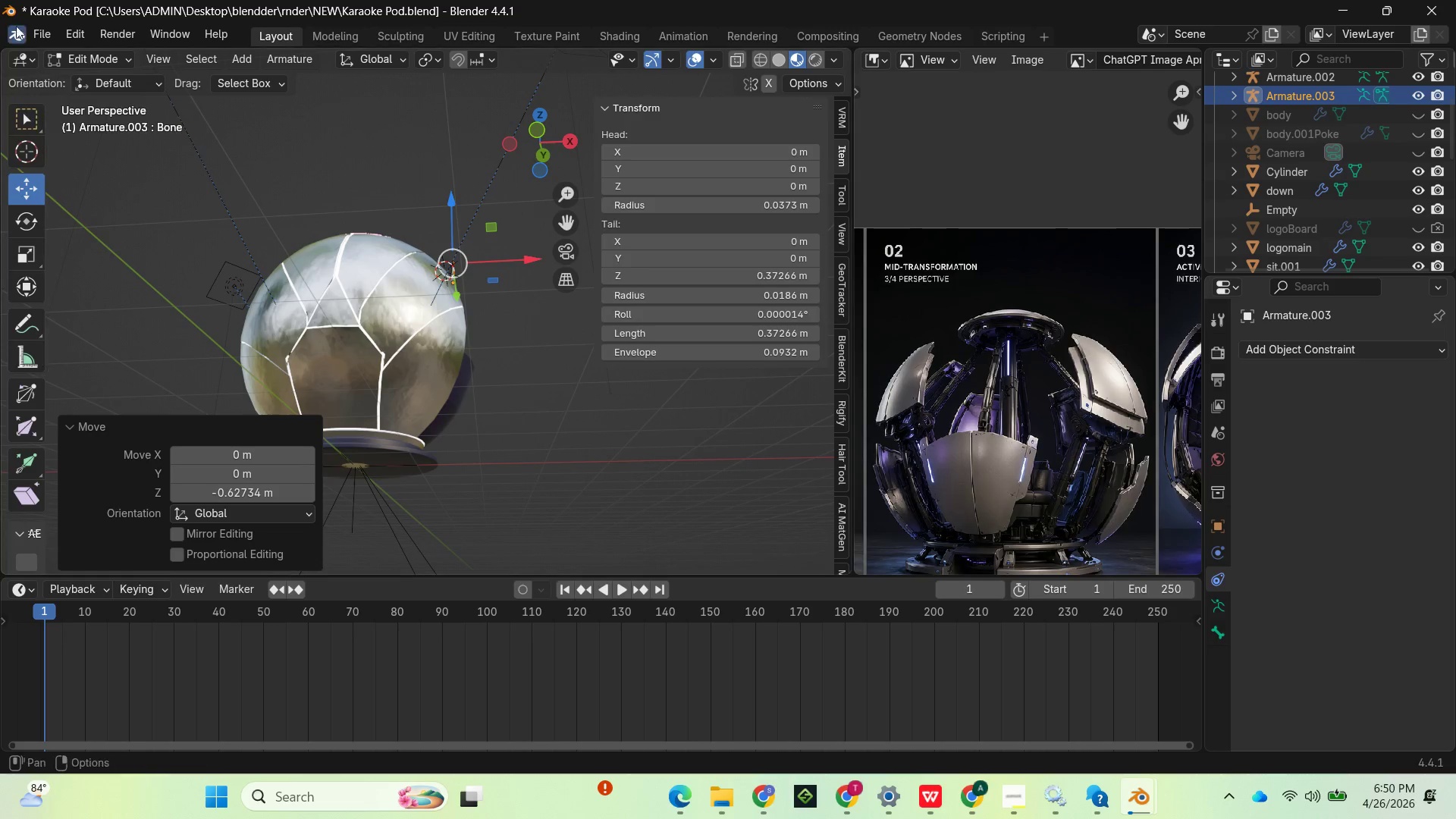 
left_click([87, 56])
 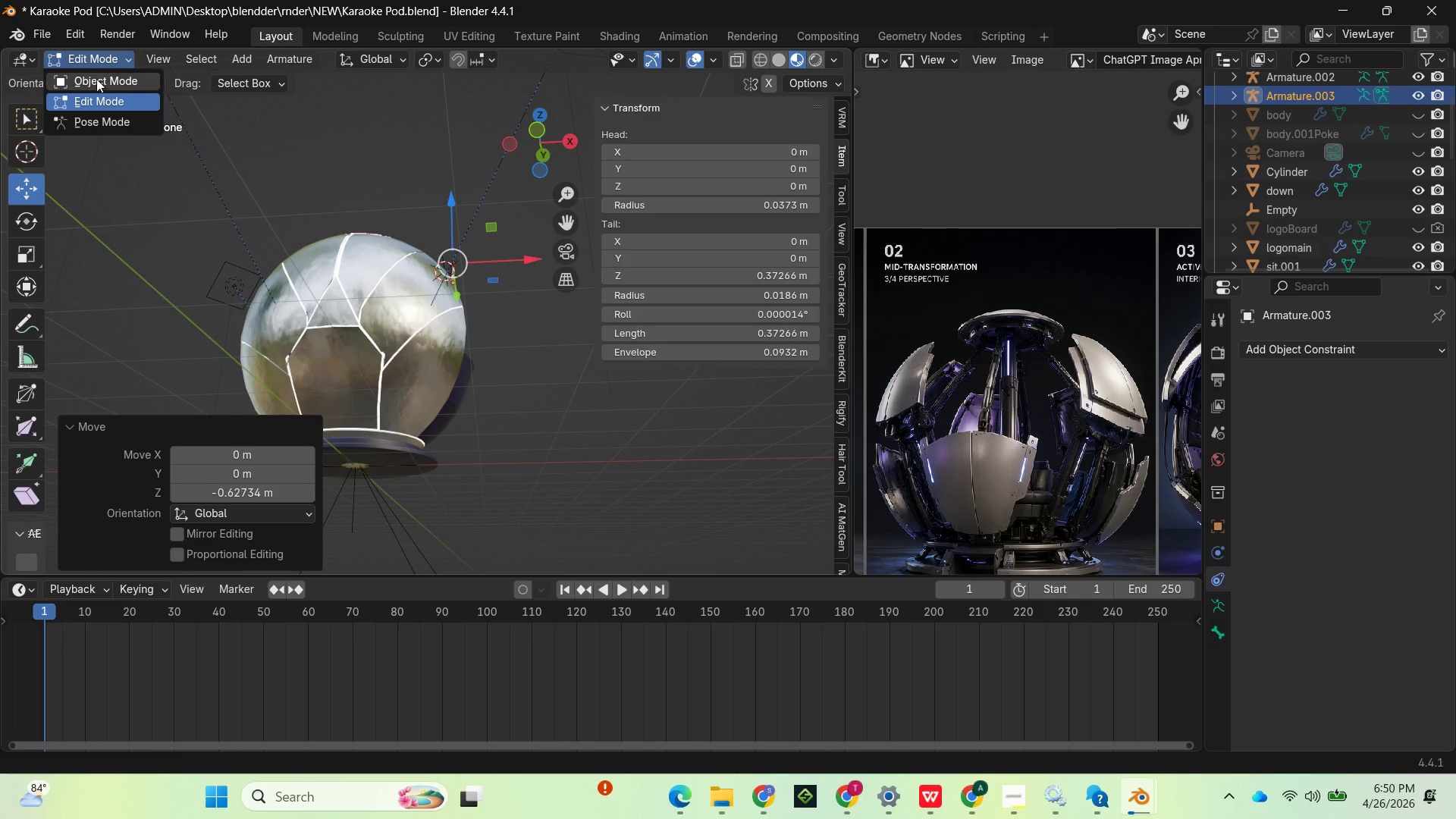 
left_click([96, 78])
 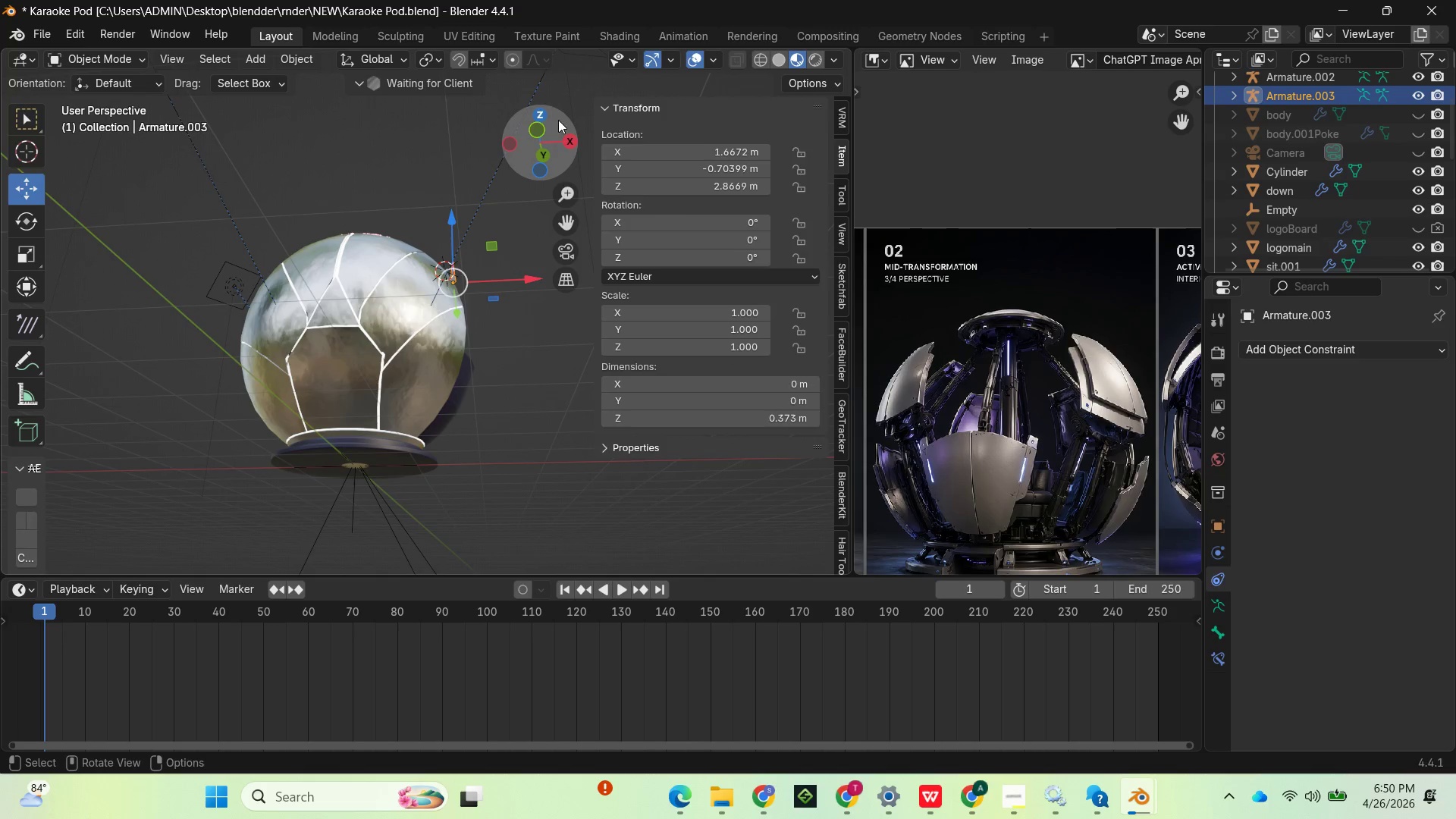 
left_click_drag(start_coordinate=[549, 133], to_coordinate=[319, 146])
 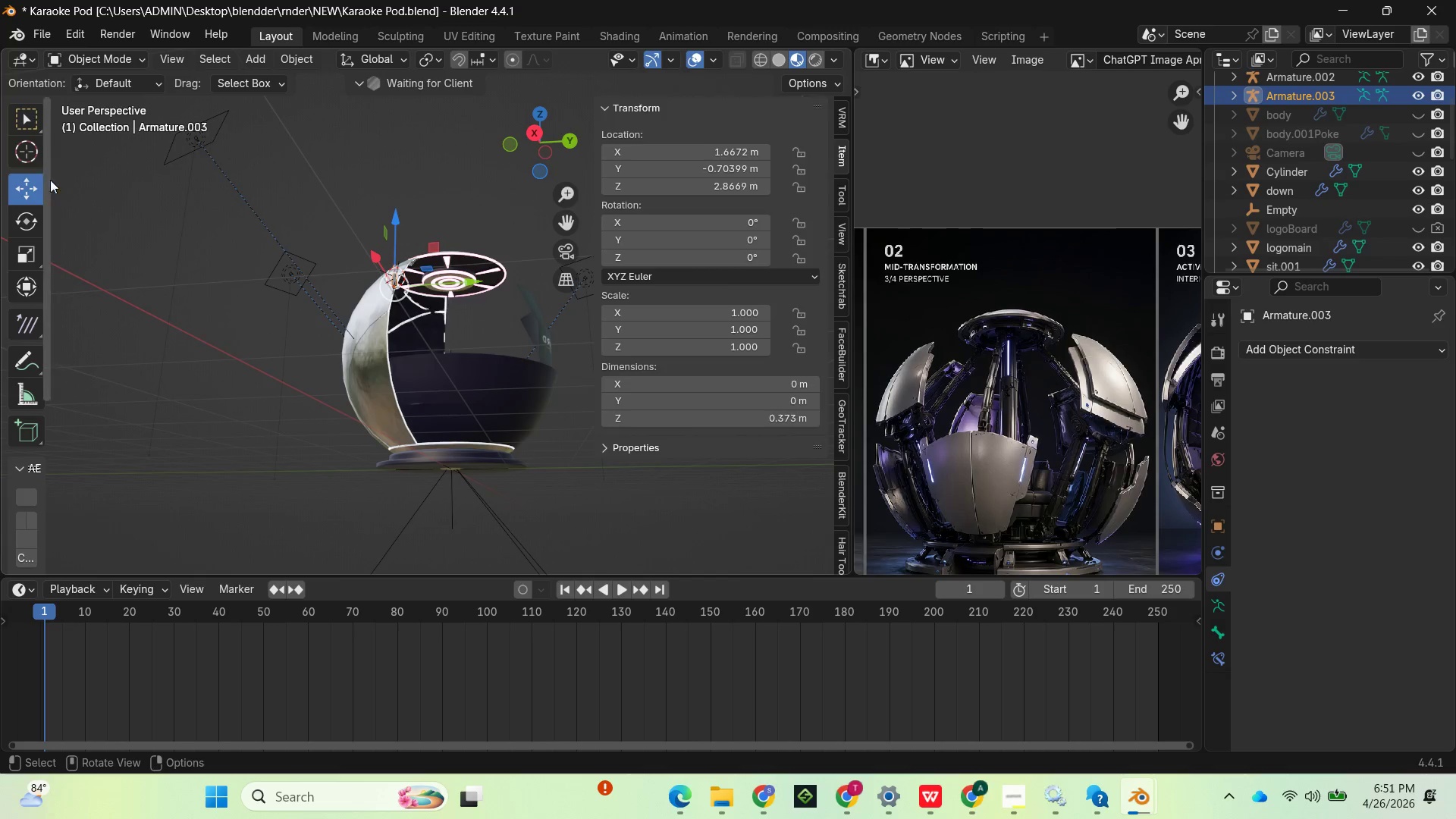 
left_click([37, 161])
 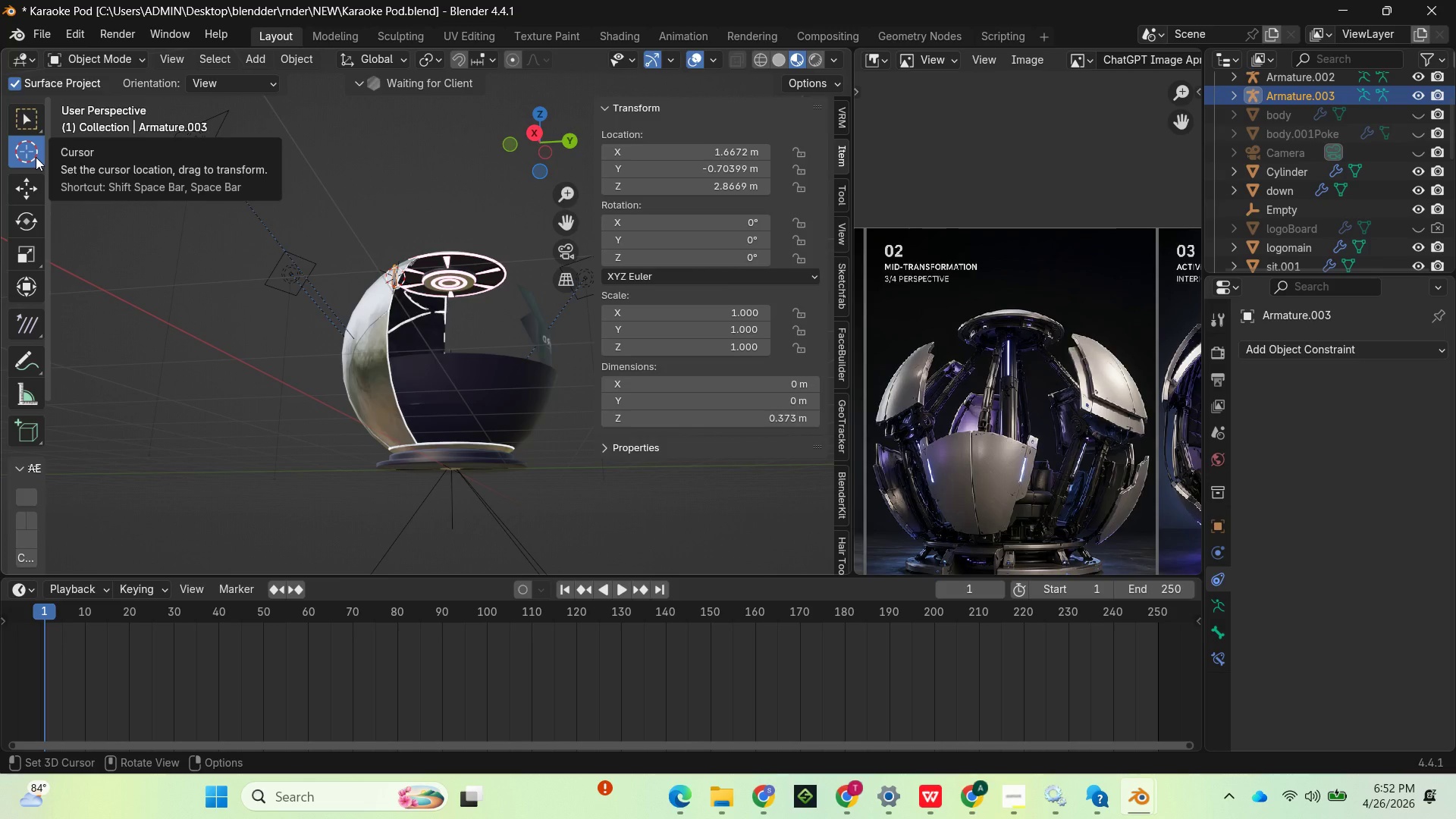 
wait(94.03)
 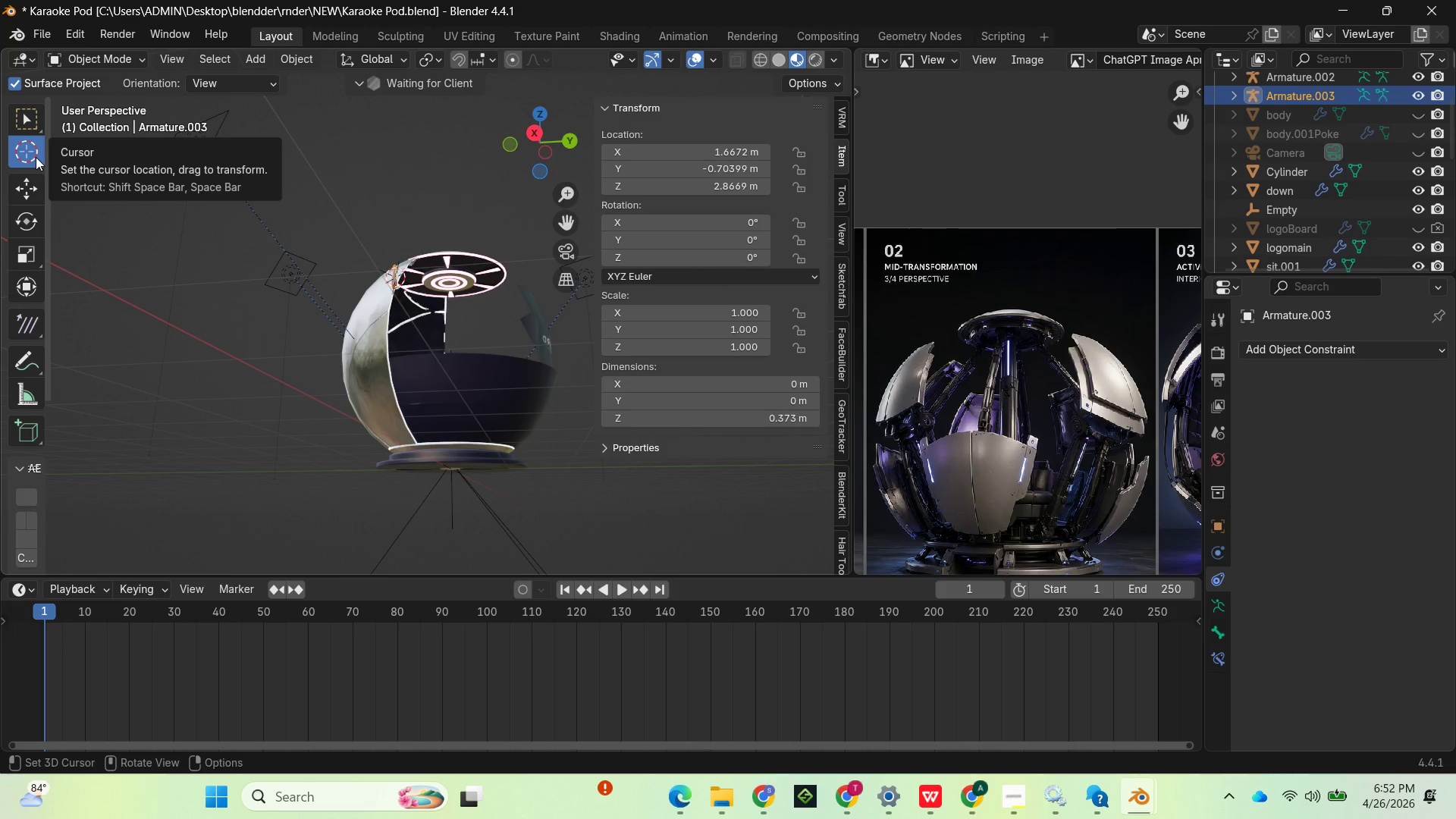 
left_click_drag(start_coordinate=[526, 117], to_coordinate=[49, 214])
 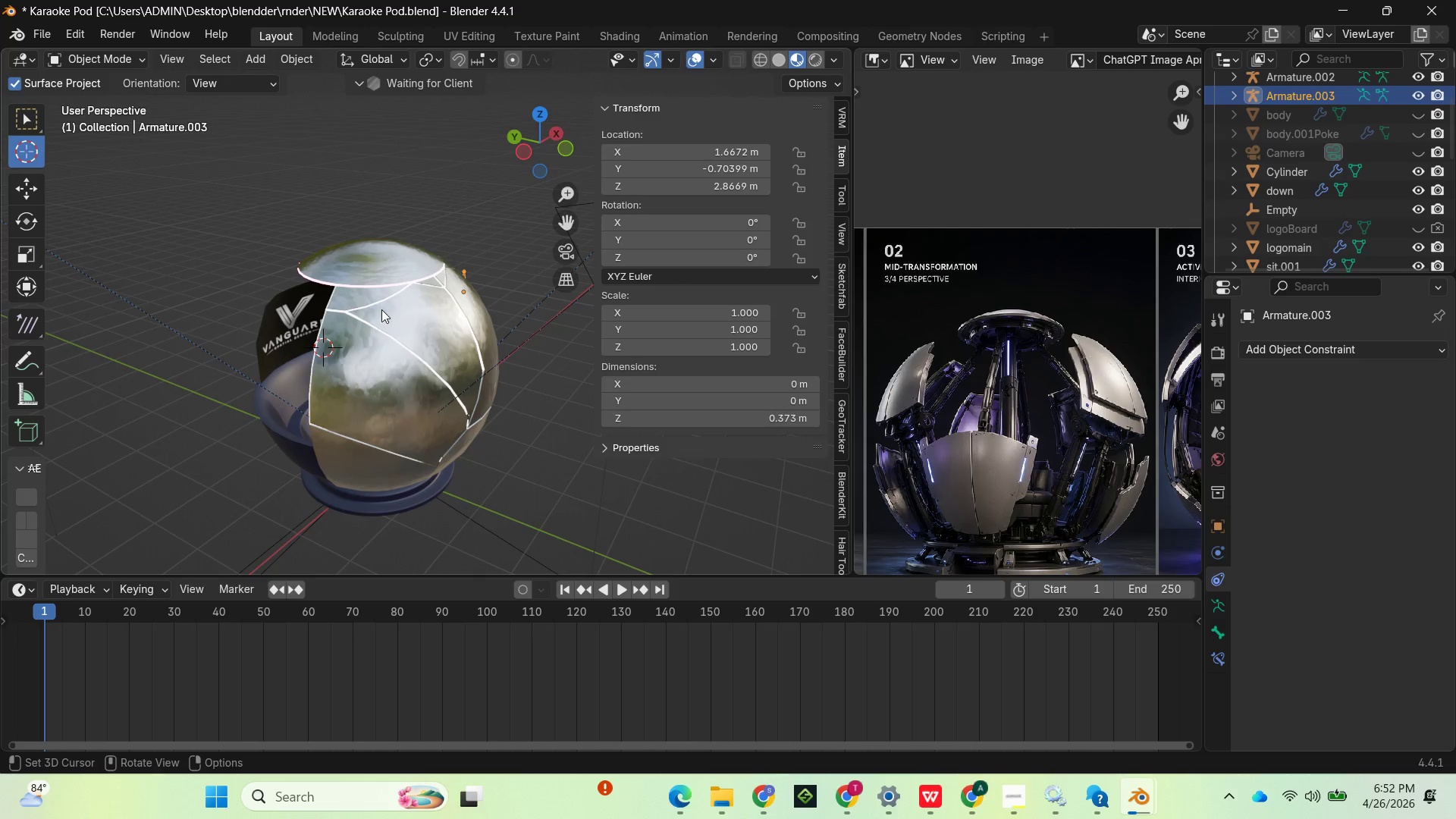 
wait(5.06)
 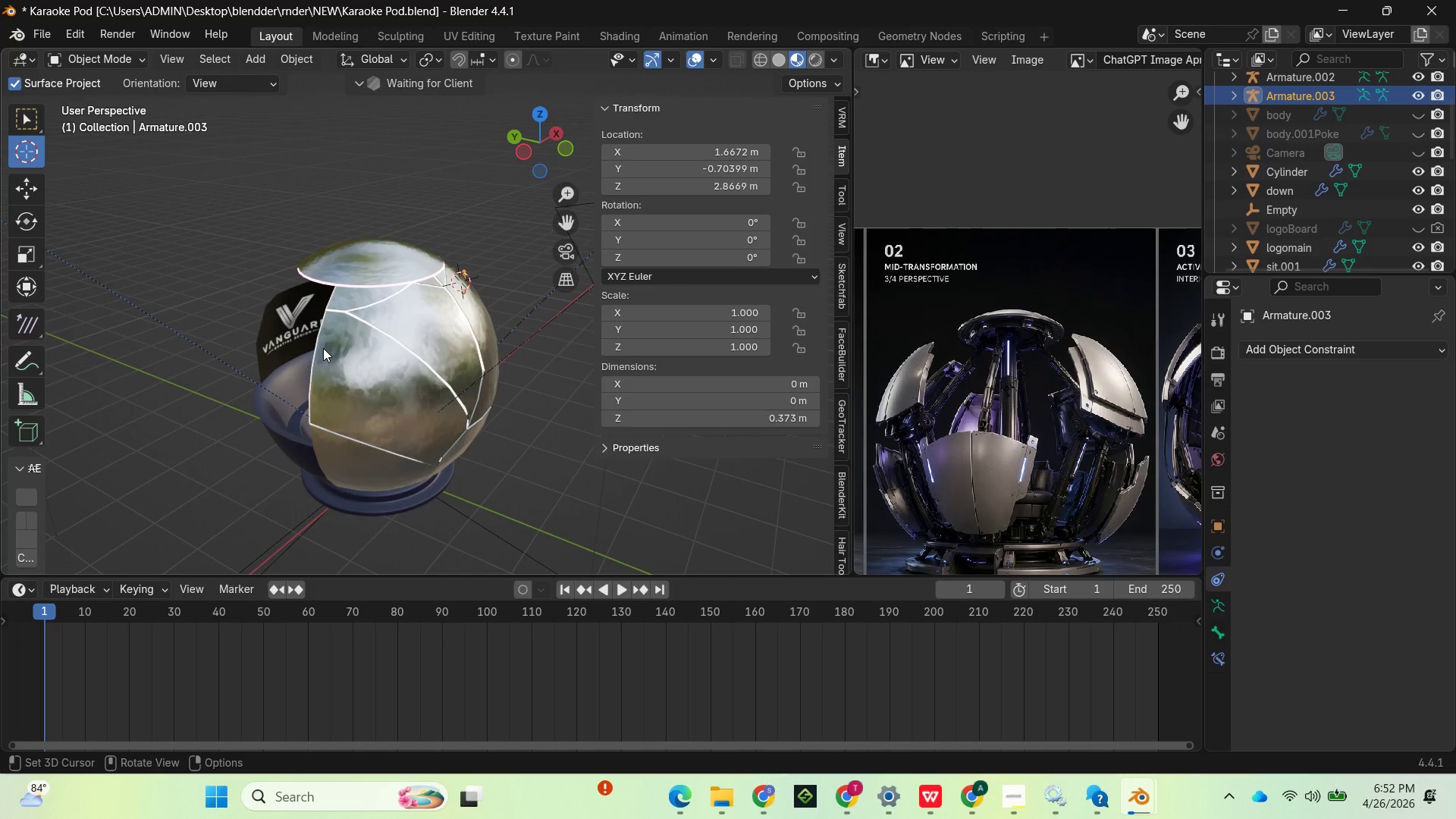 
left_click([14, 198])
 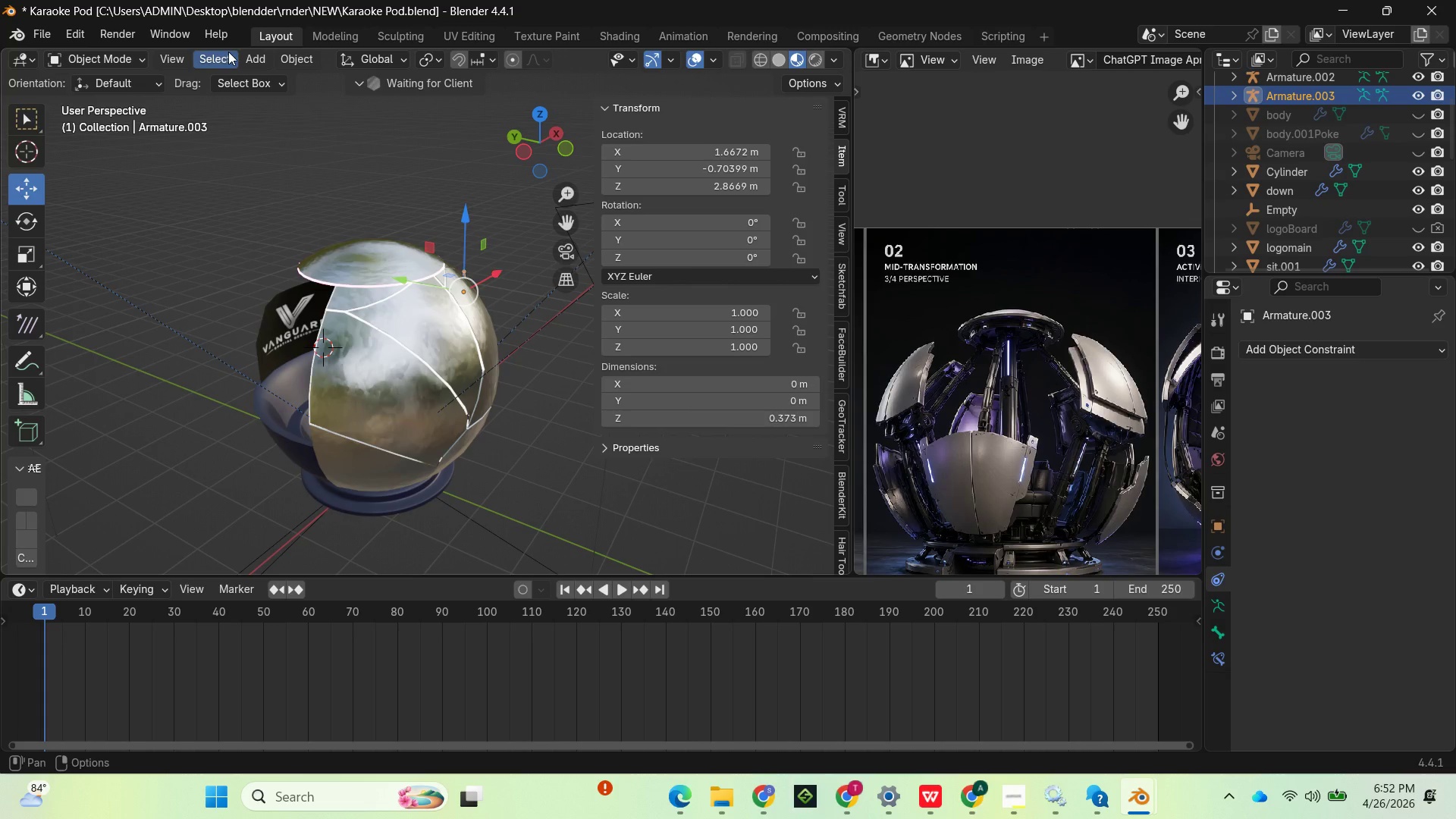 
wait(7.33)
 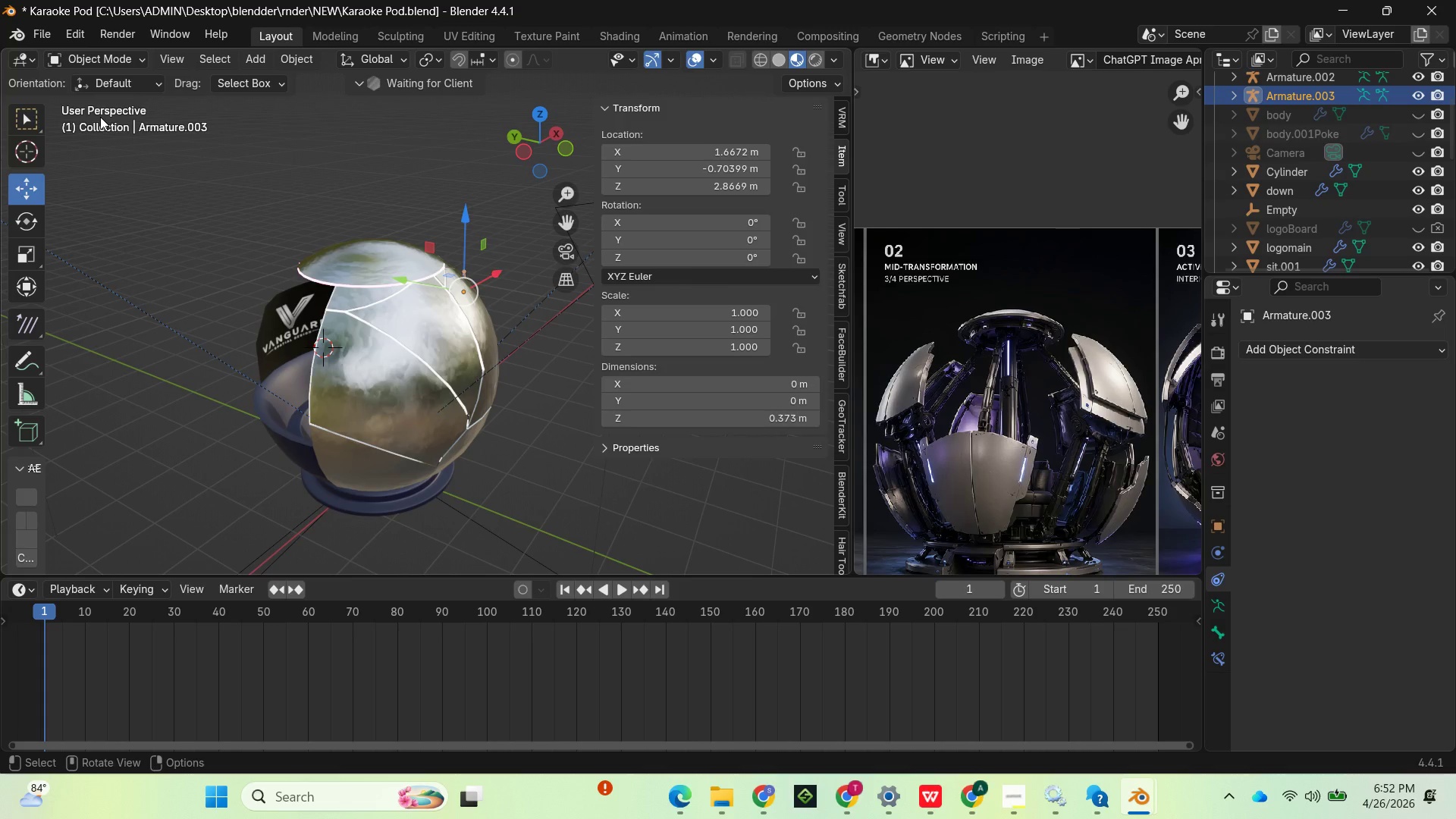 
left_click([241, 66])
 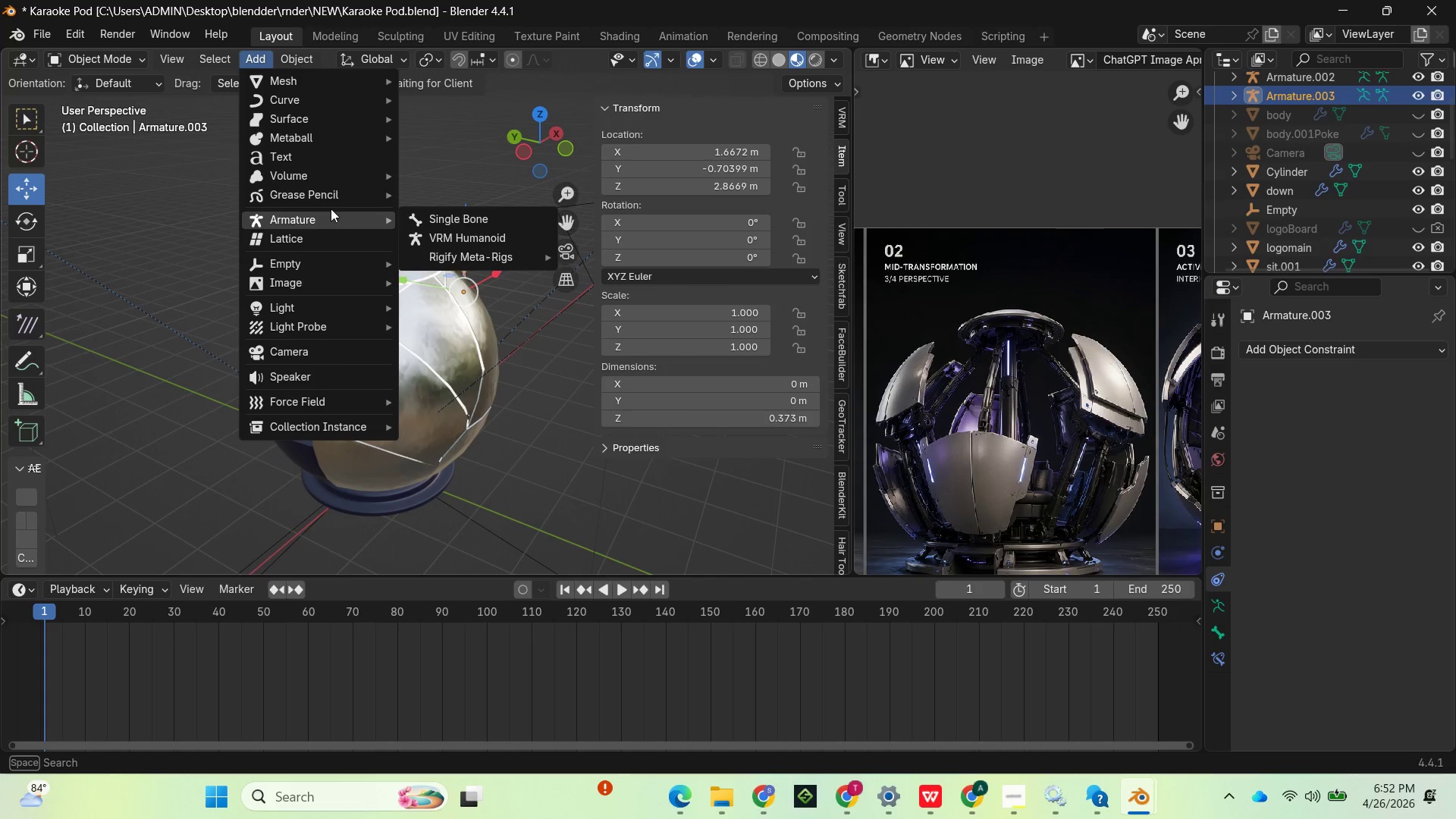 
wait(8.56)
 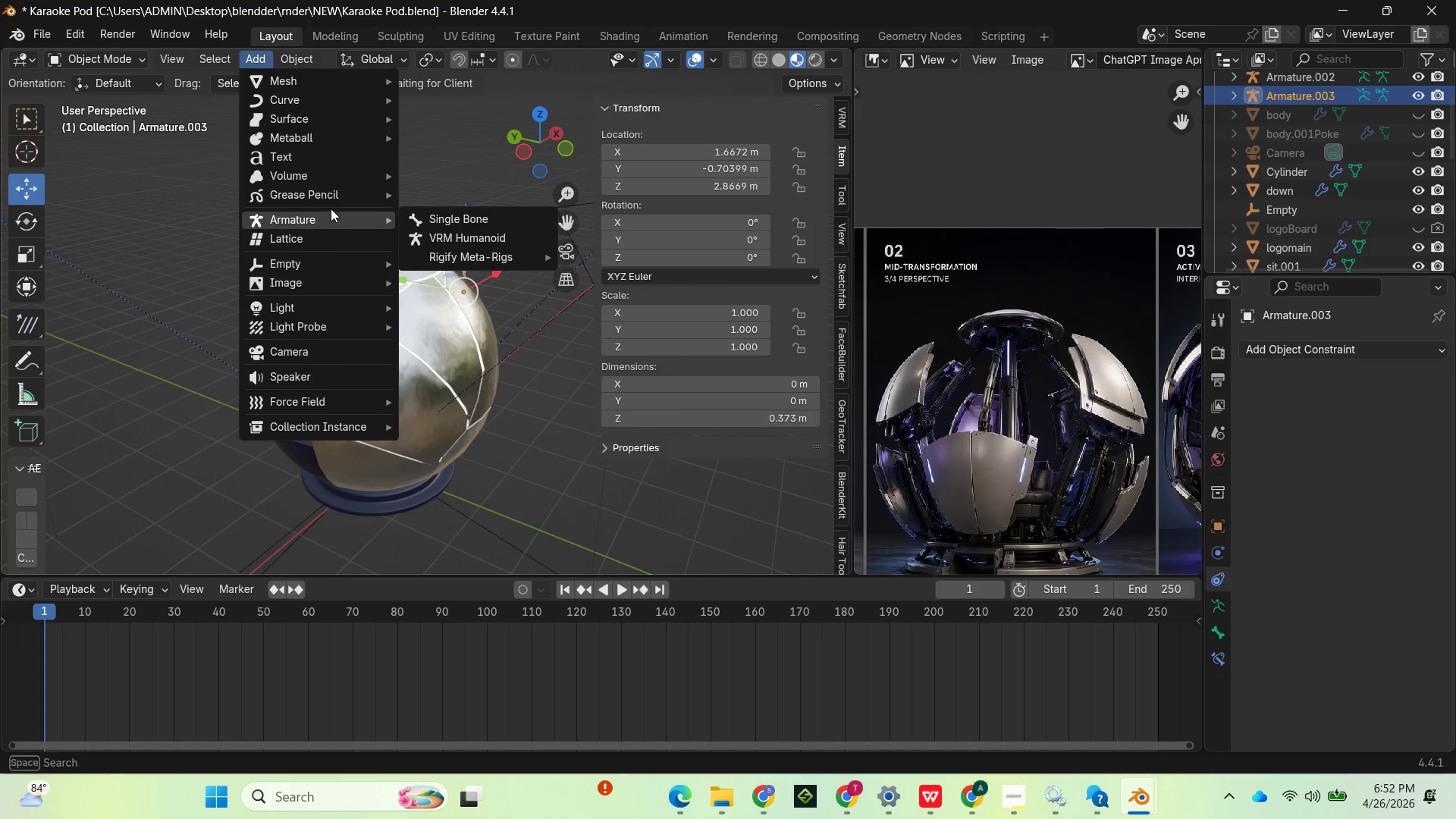 
left_click([1025, 802])